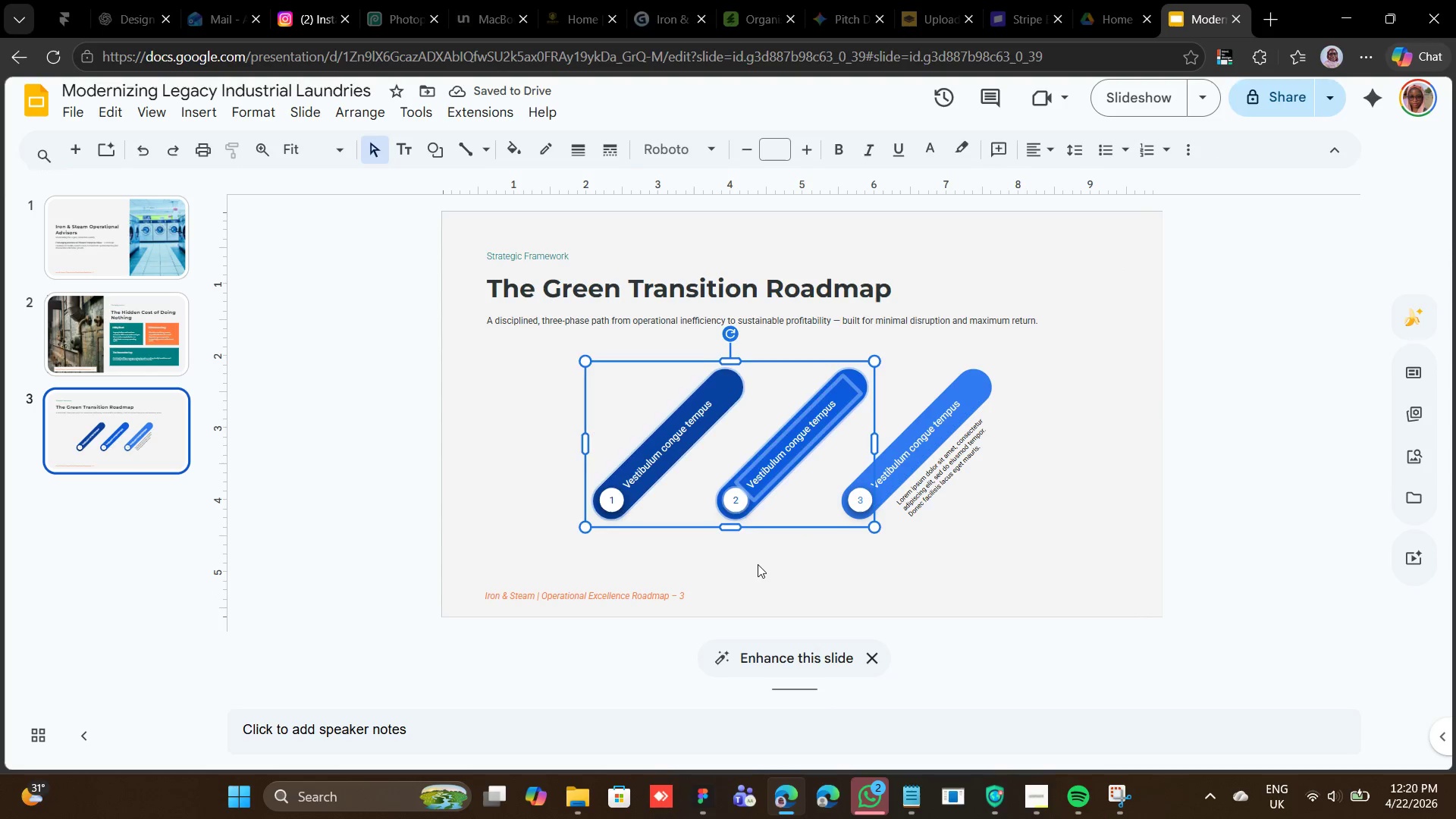 
left_click([758, 567])
 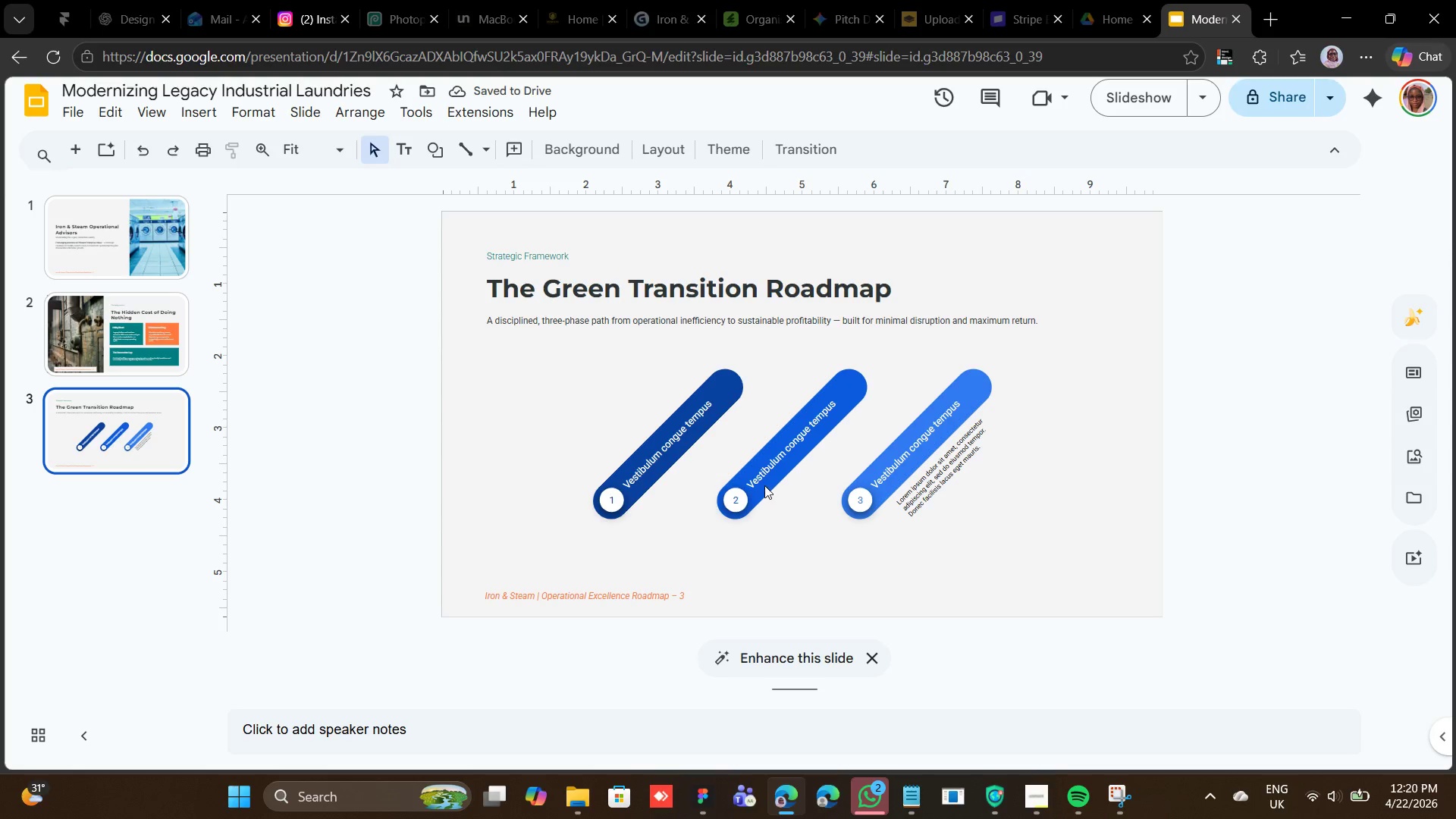 
left_click([764, 484])
 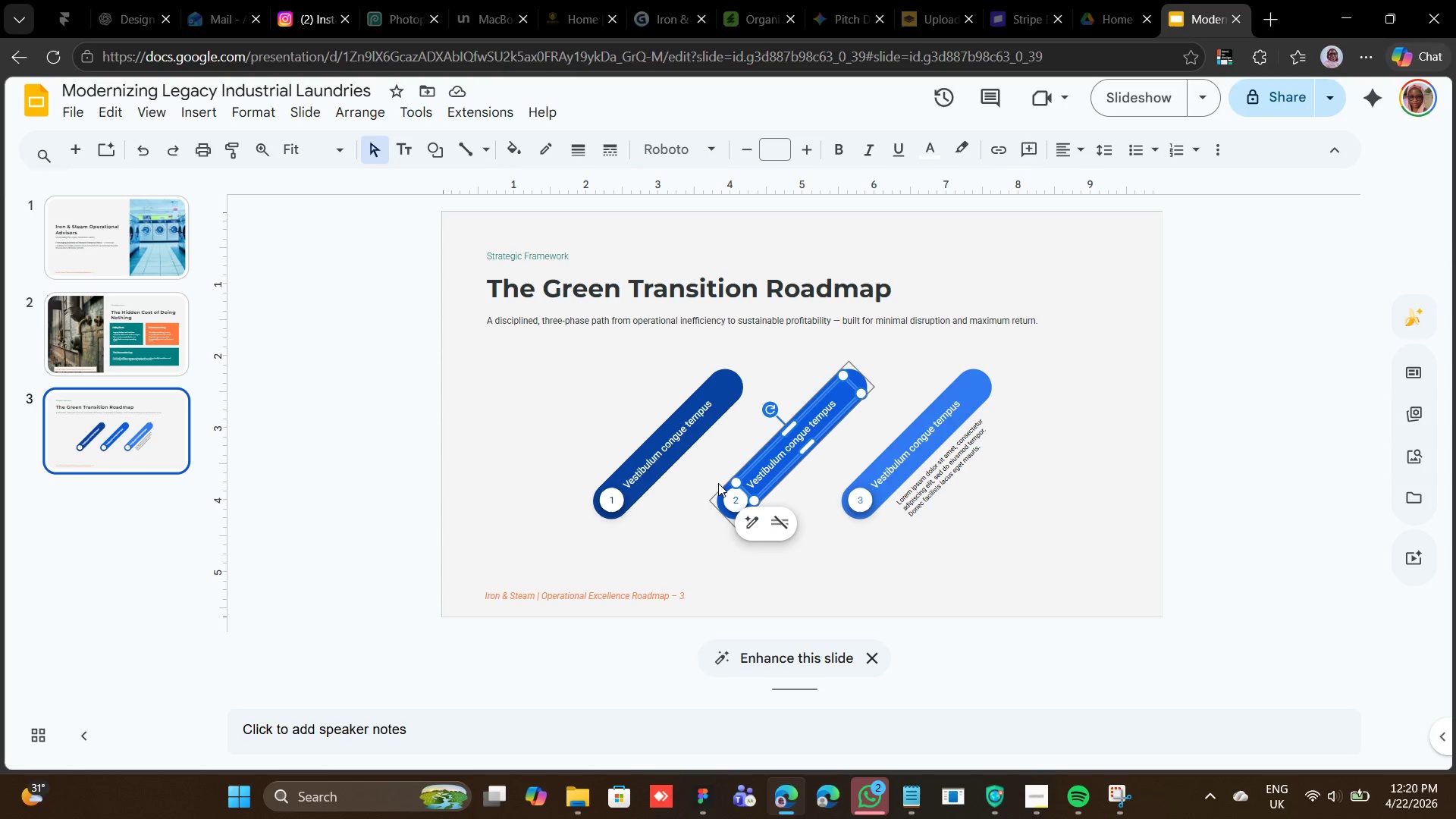 
left_click([702, 510])
 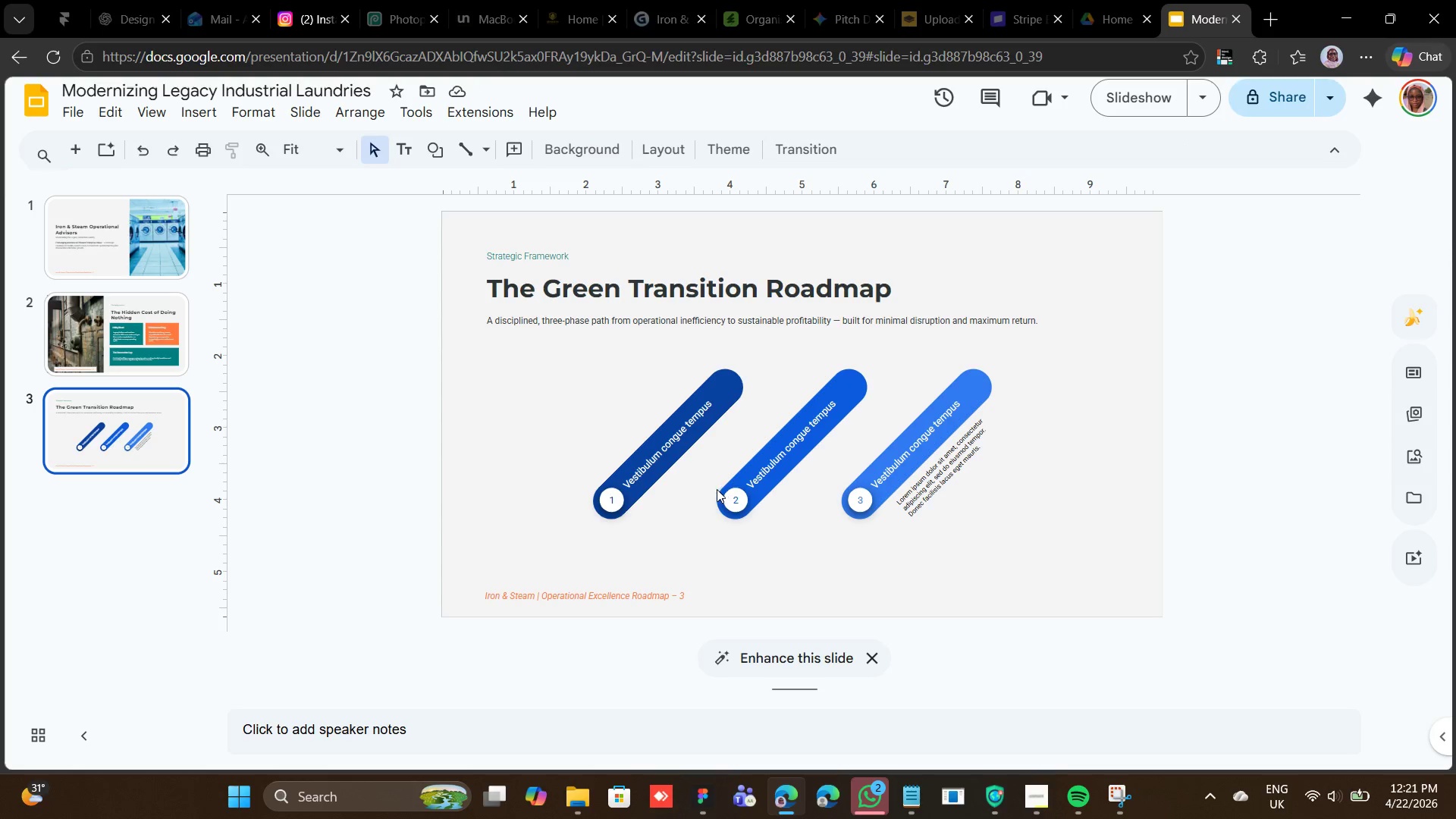 
left_click_drag(start_coordinate=[713, 492], to_coordinate=[770, 532])
 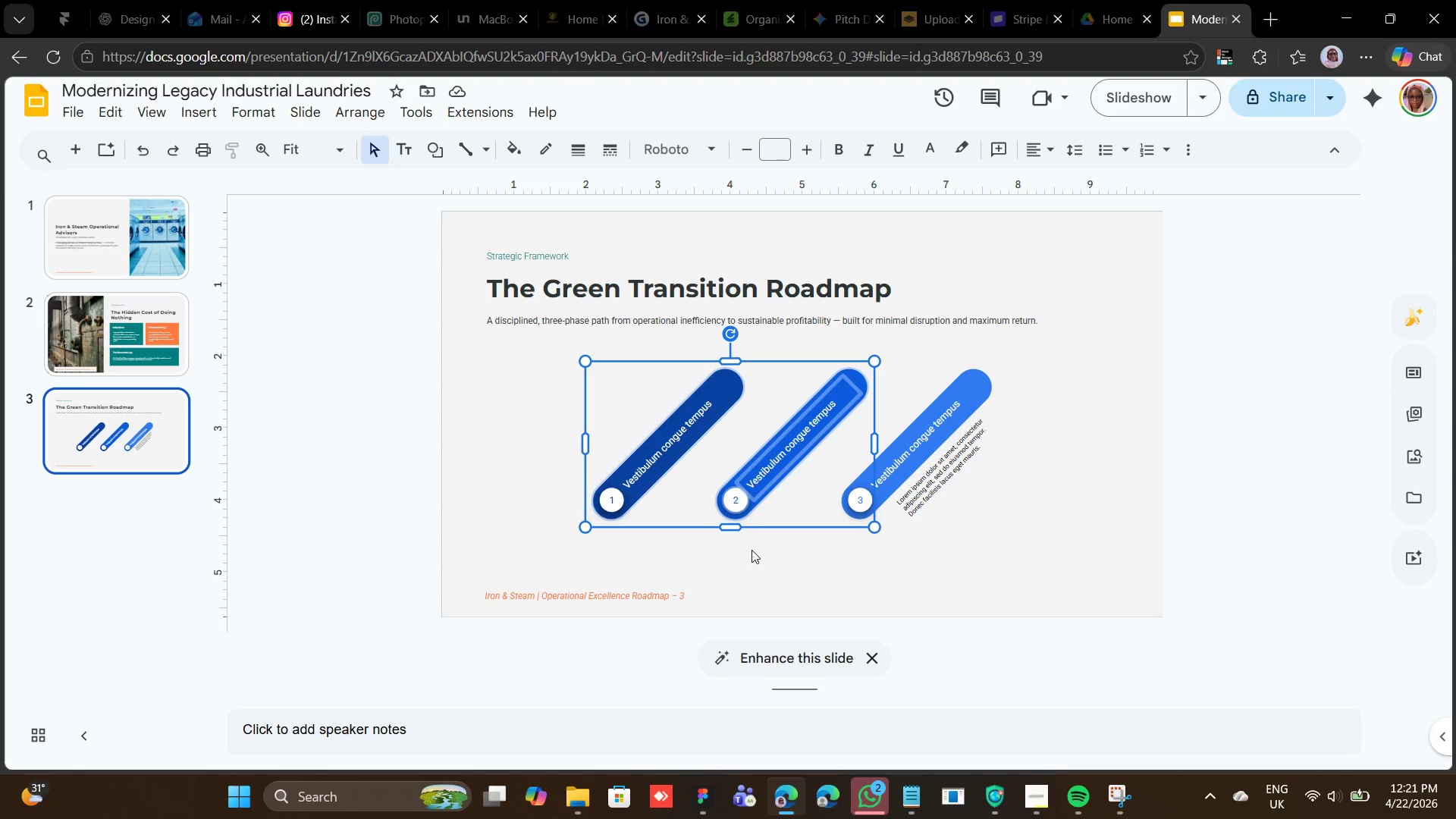 
left_click([752, 550])
 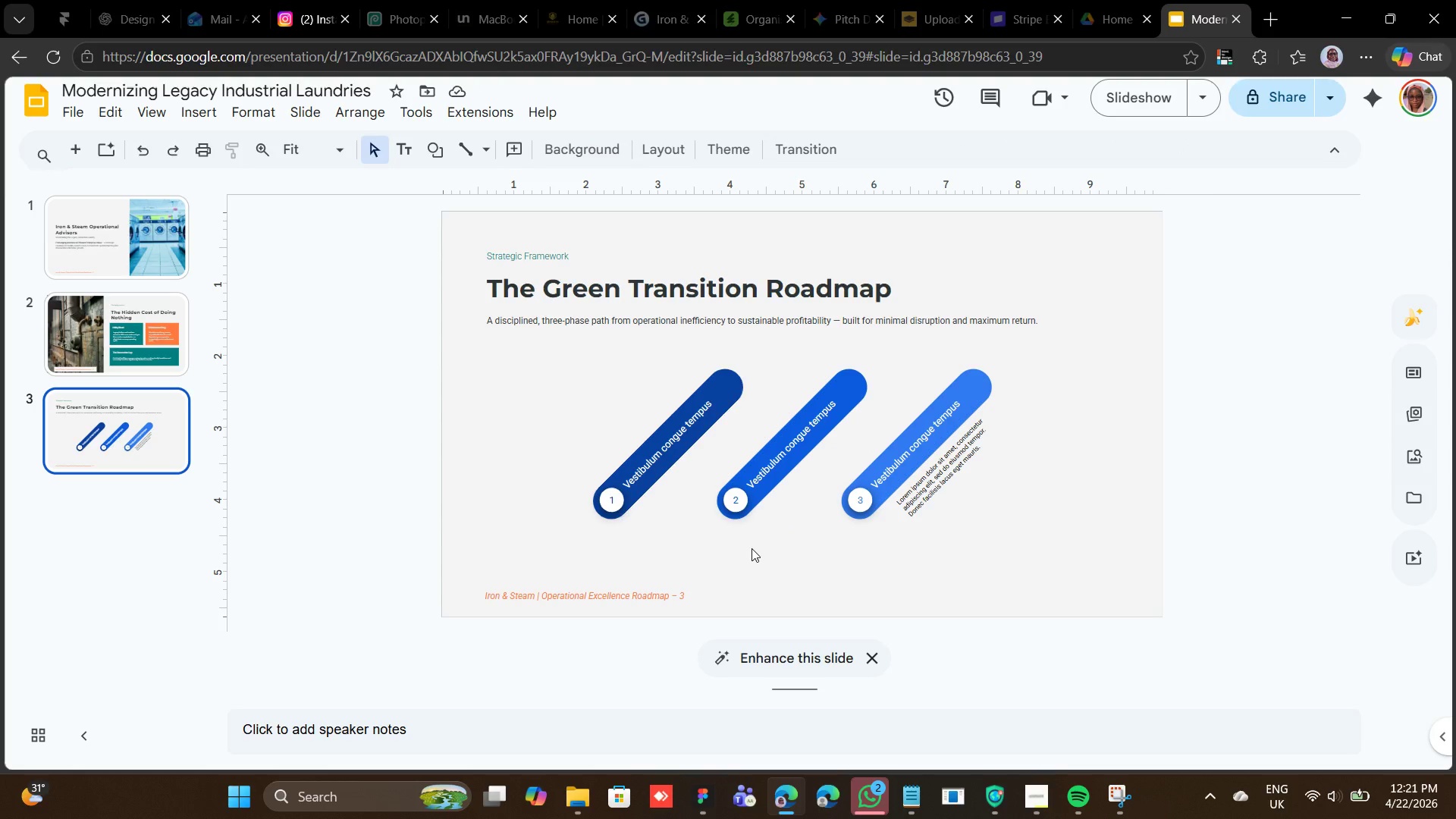 
left_click_drag(start_coordinate=[752, 548], to_coordinate=[847, 424])
 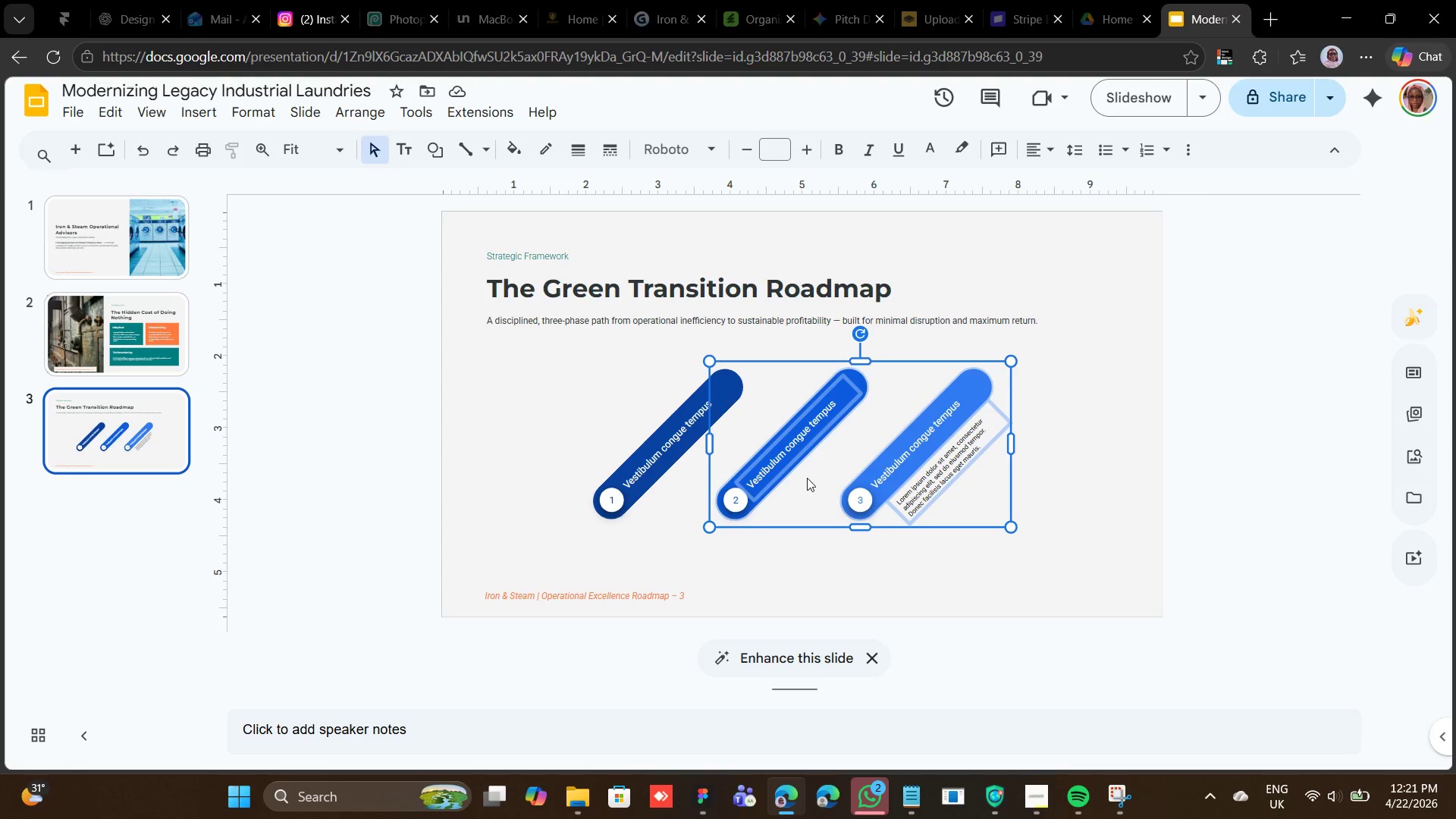 
left_click([791, 562])
 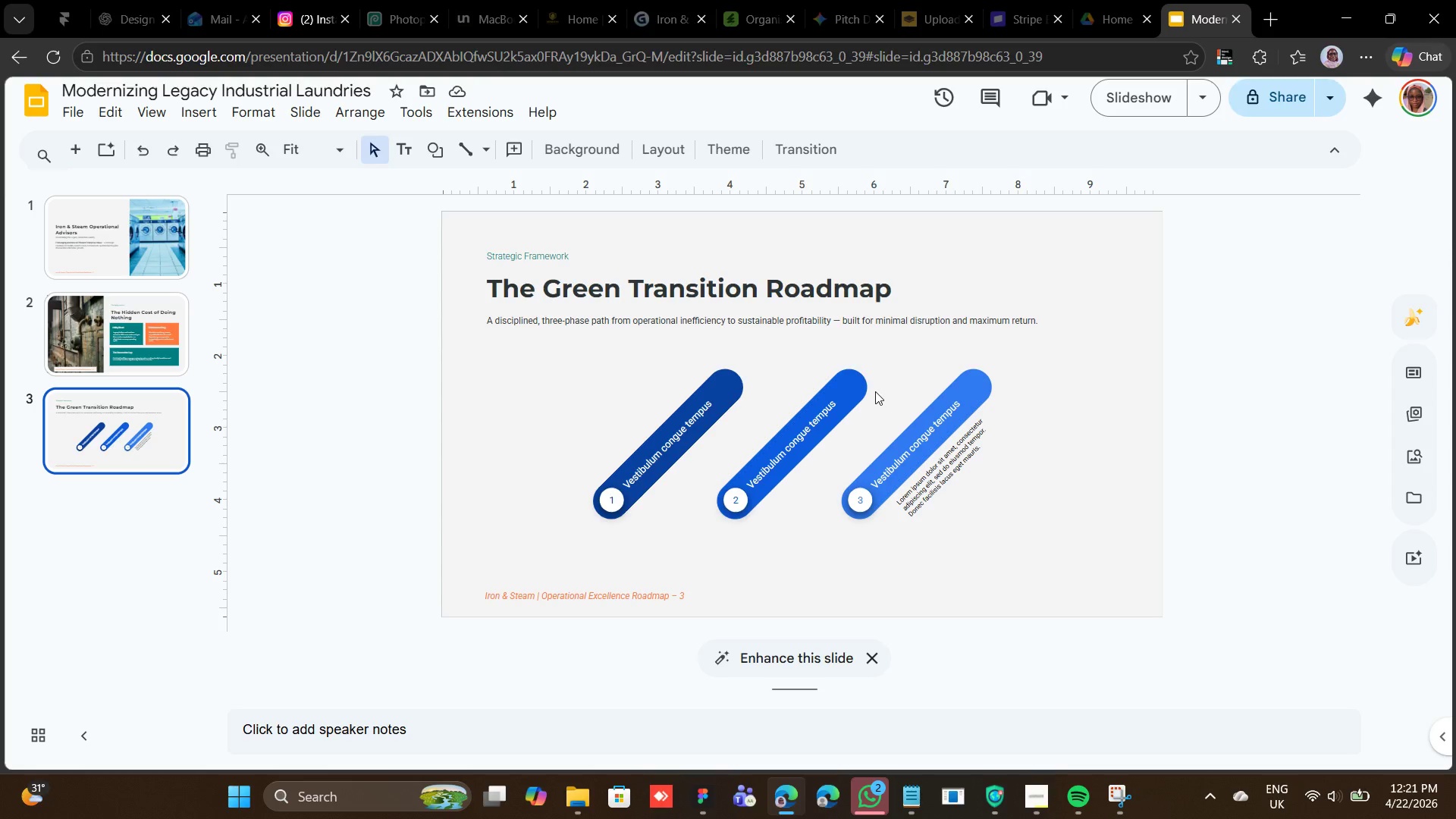 
left_click([862, 384])
 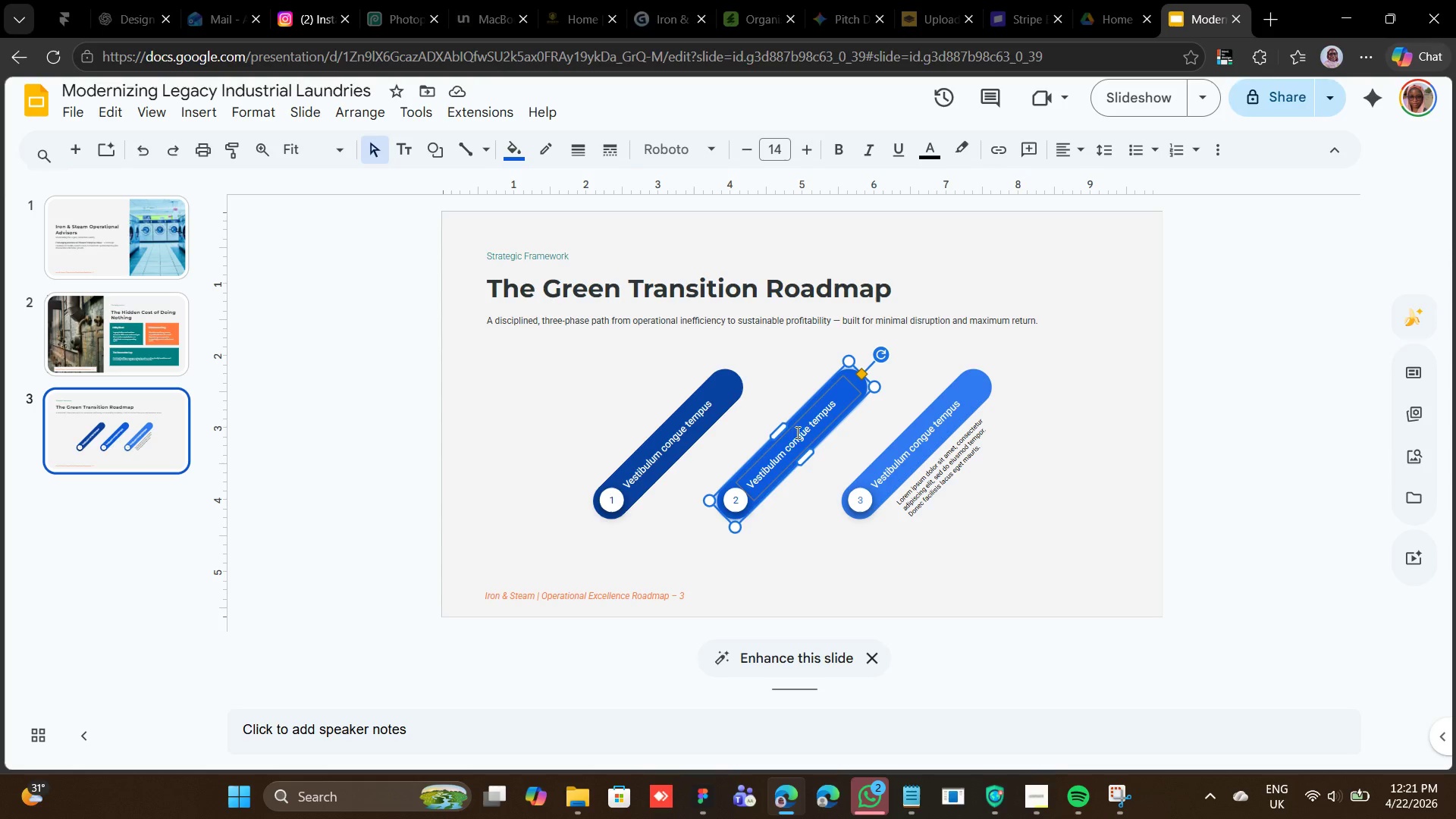 
hold_key(key=ShiftLeft, duration=2.27)
left_click([789, 440])
 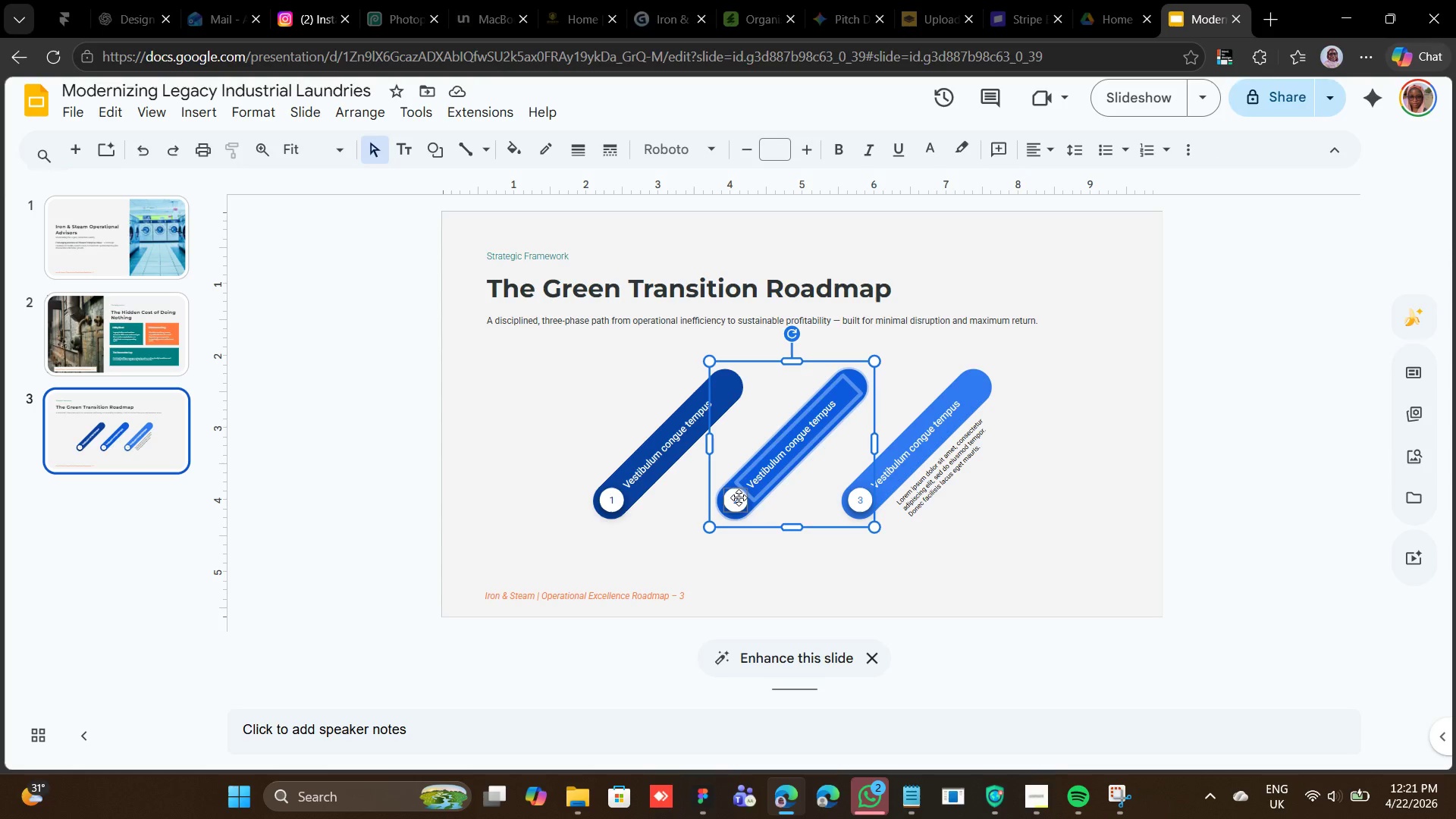 
left_click([739, 499])
 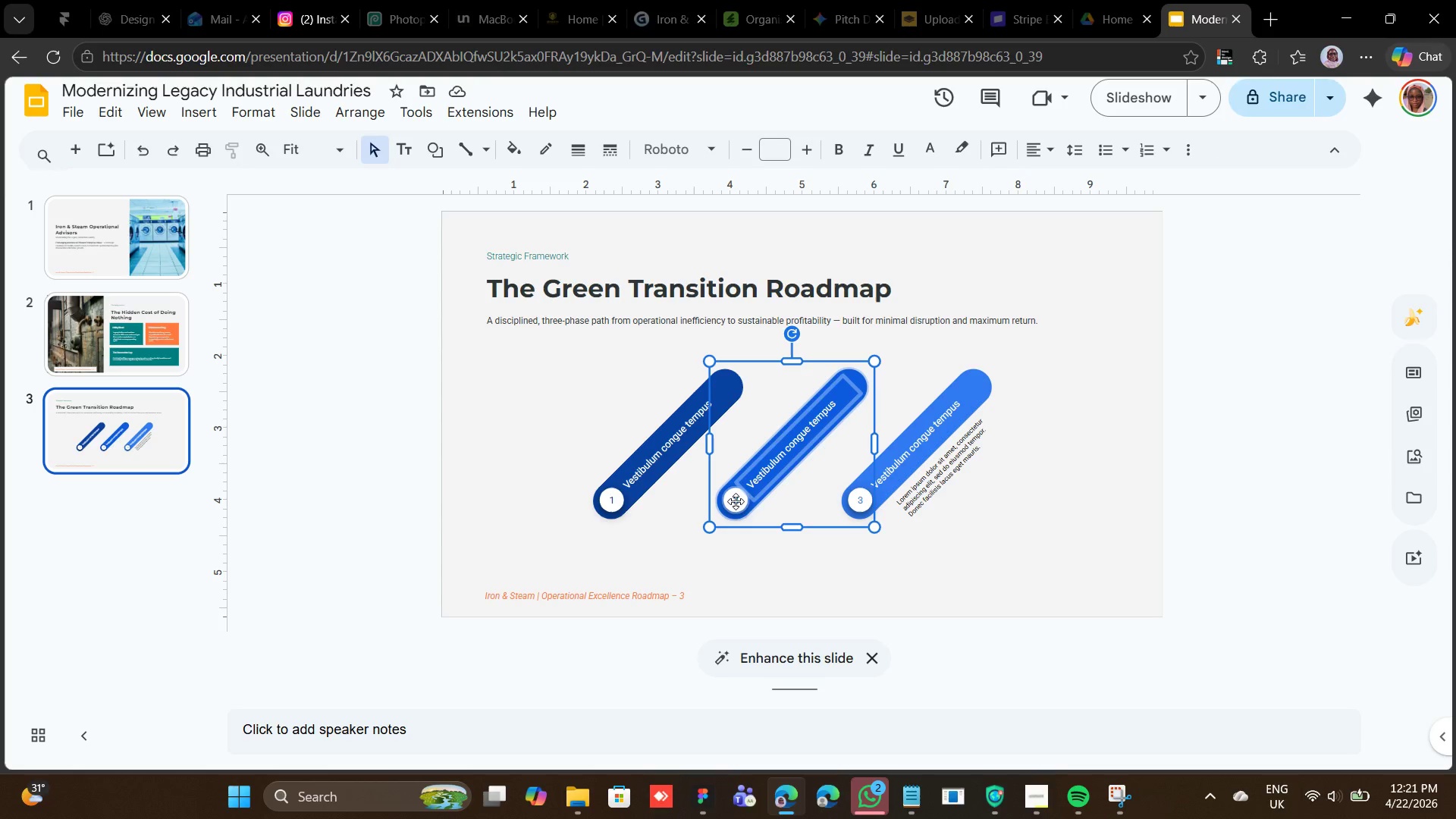 
right_click([735, 501])
 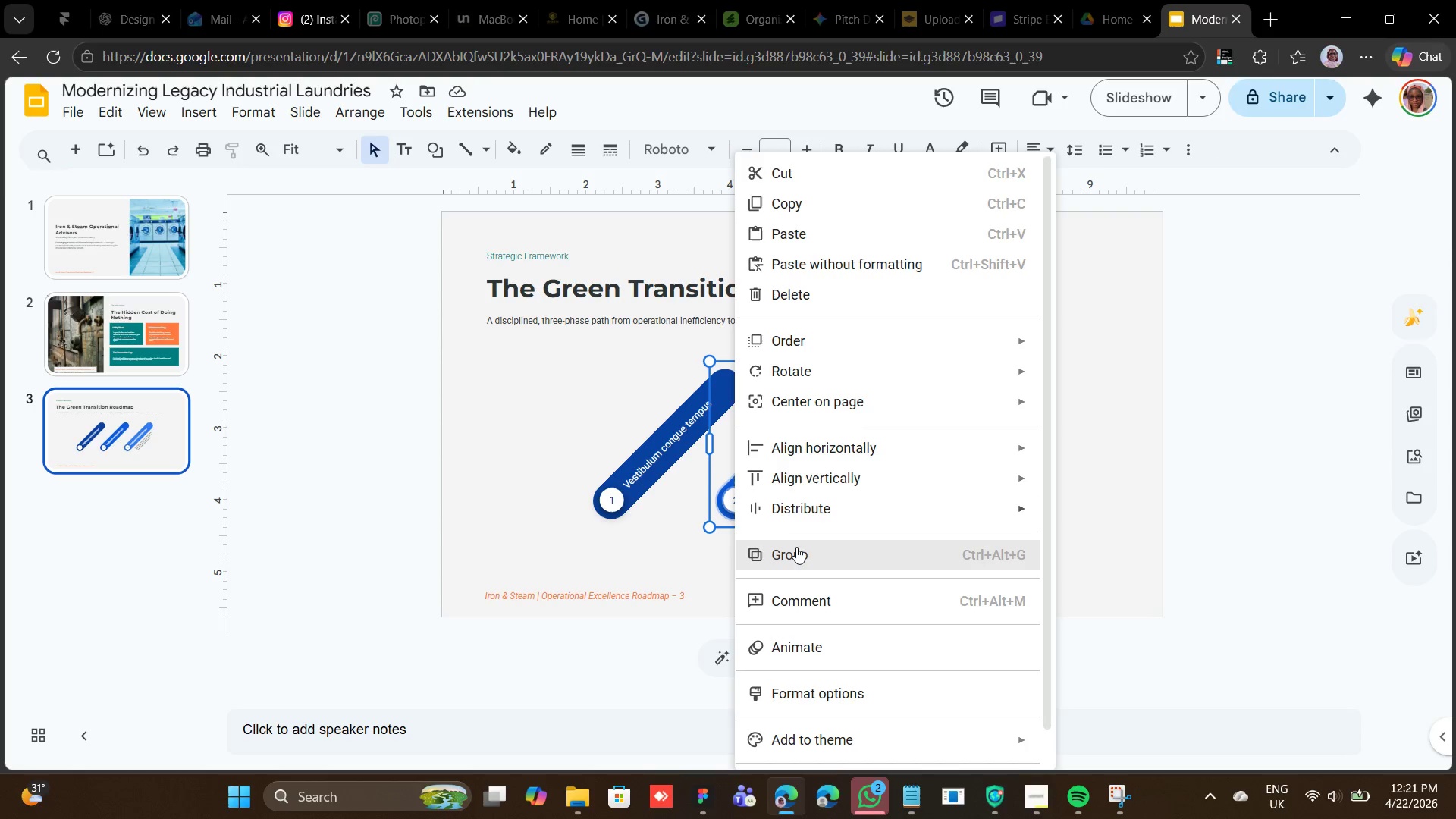 
left_click([792, 548])
 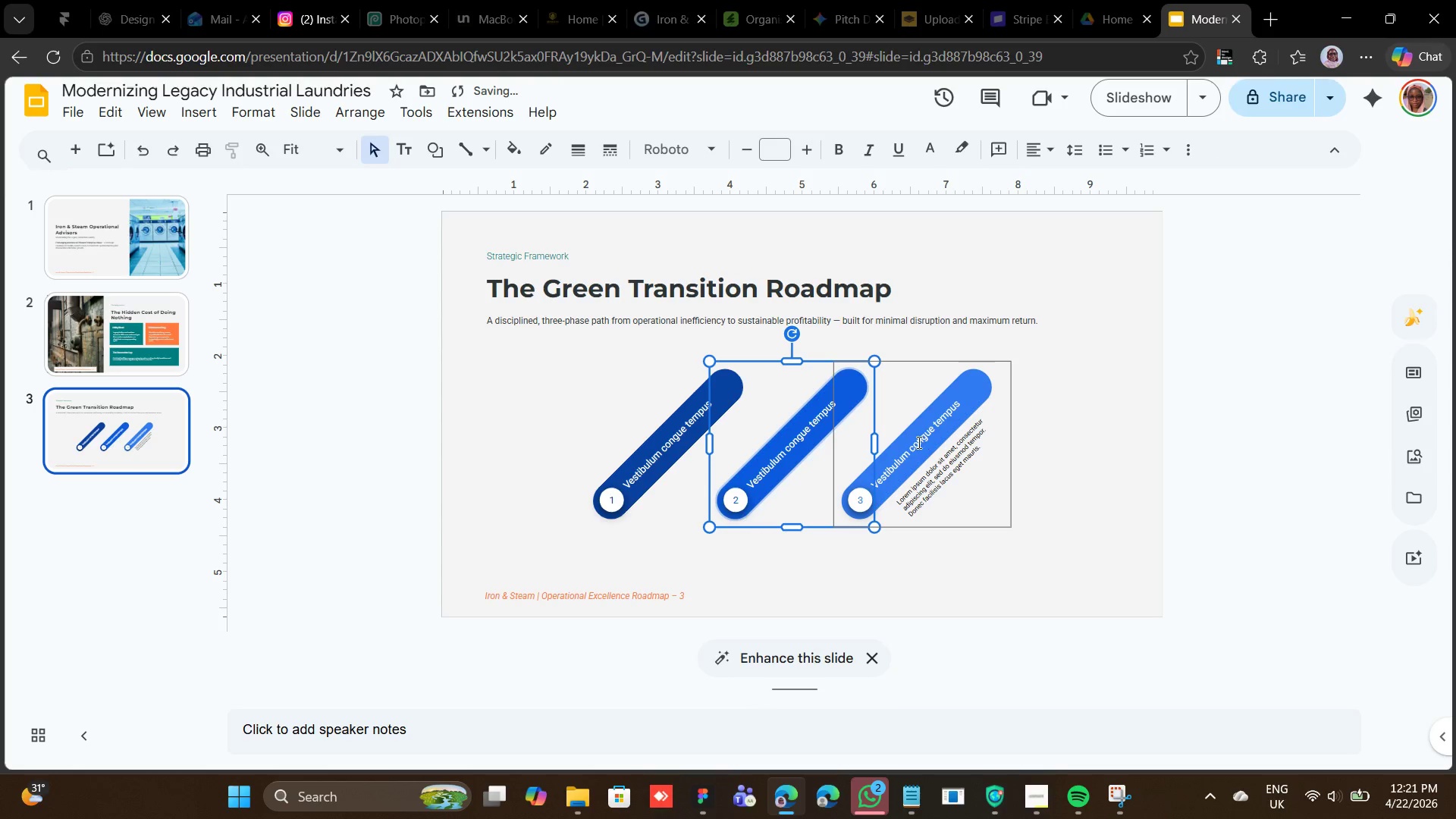 
left_click([1040, 467])
 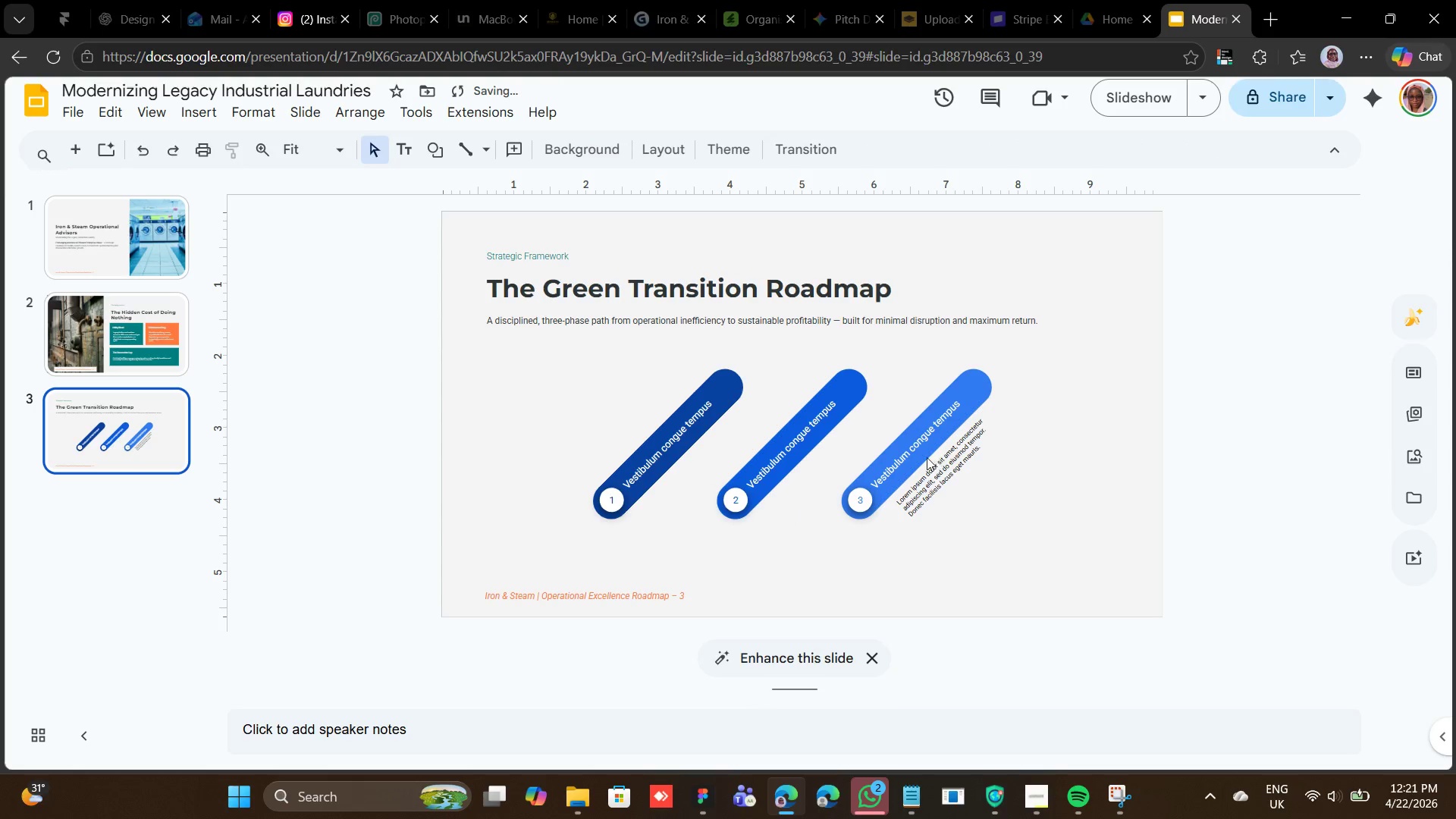 
left_click([927, 457])
 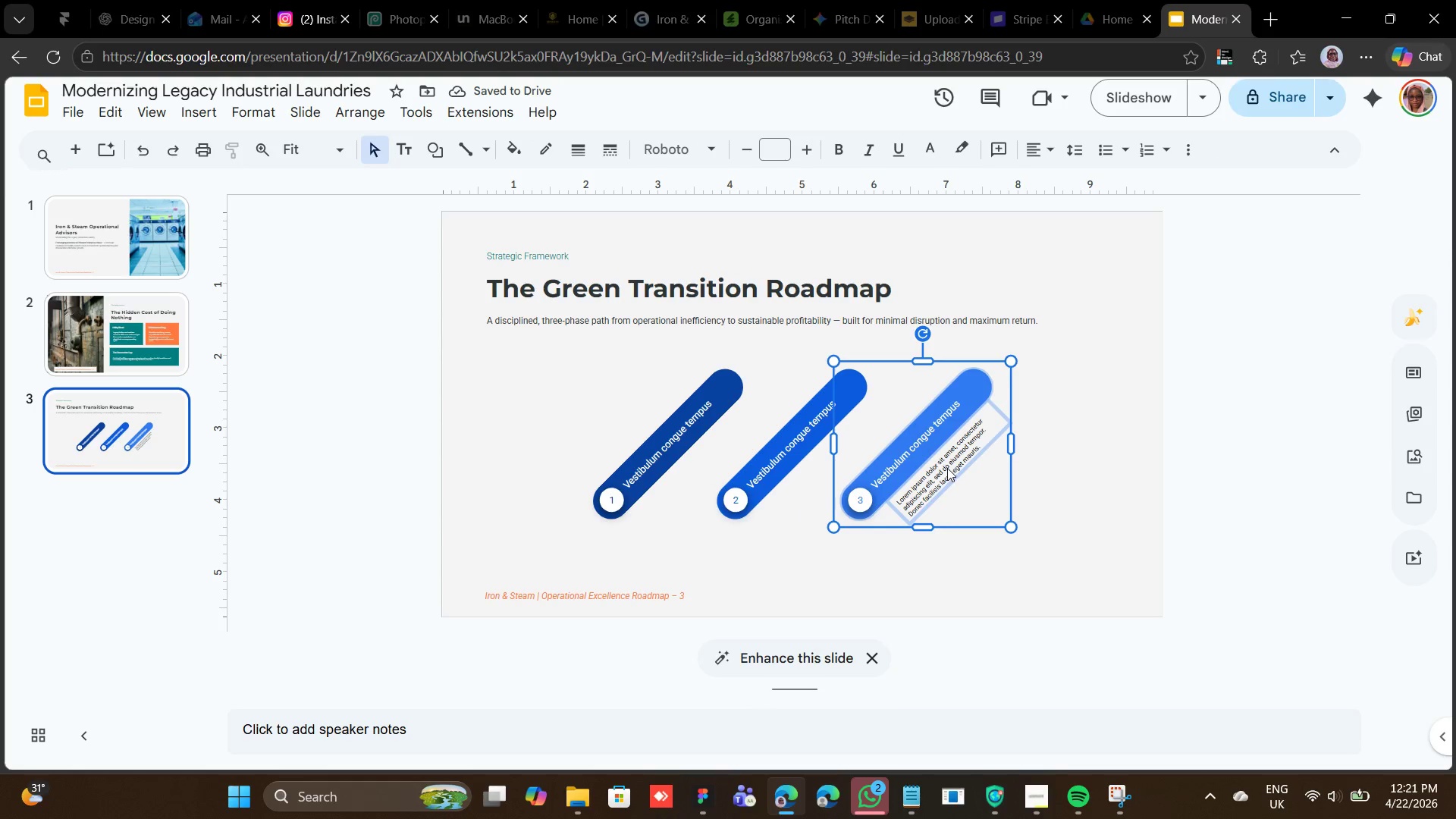 
right_click([946, 468])
 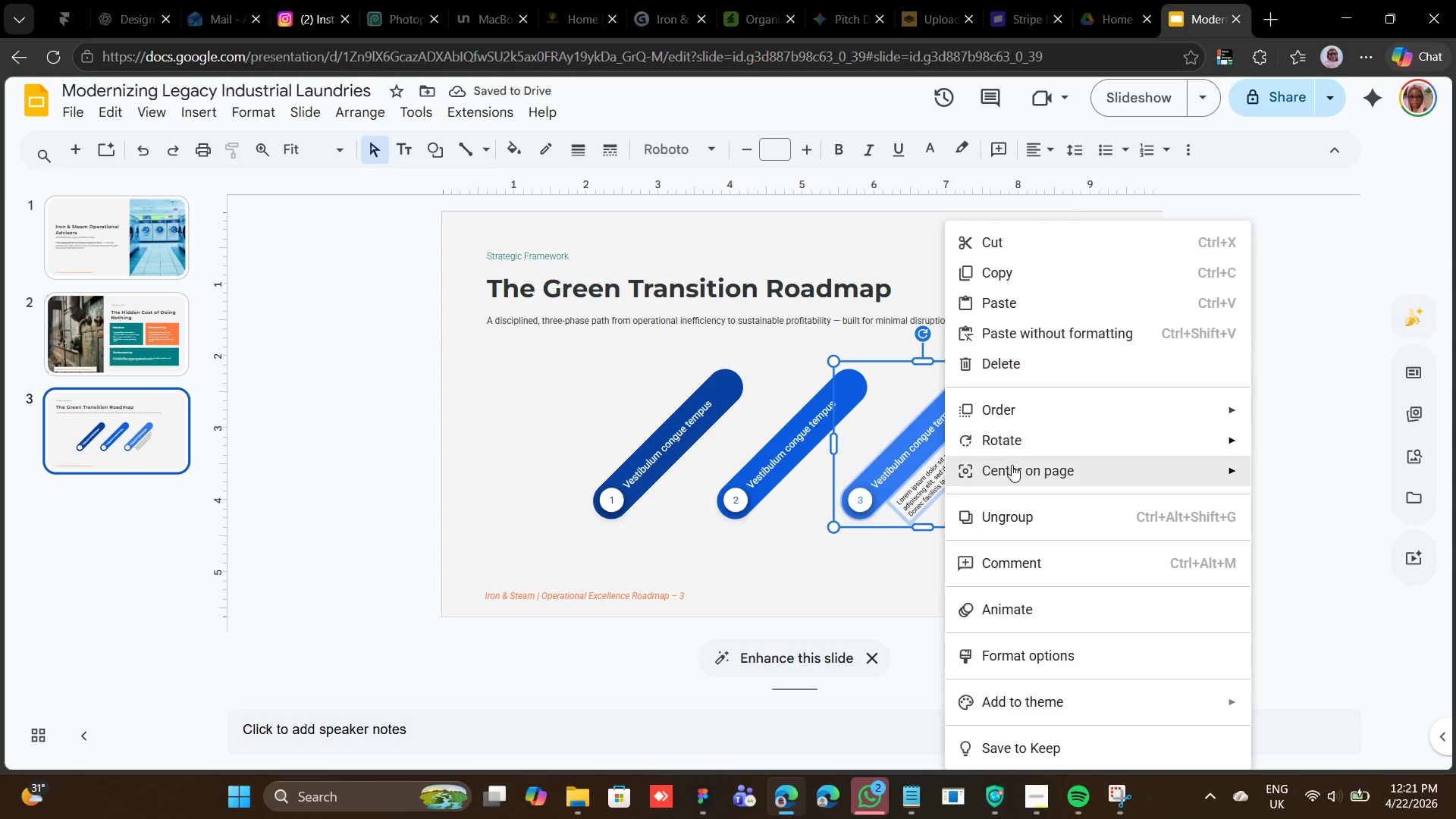 
left_click([1025, 512])
 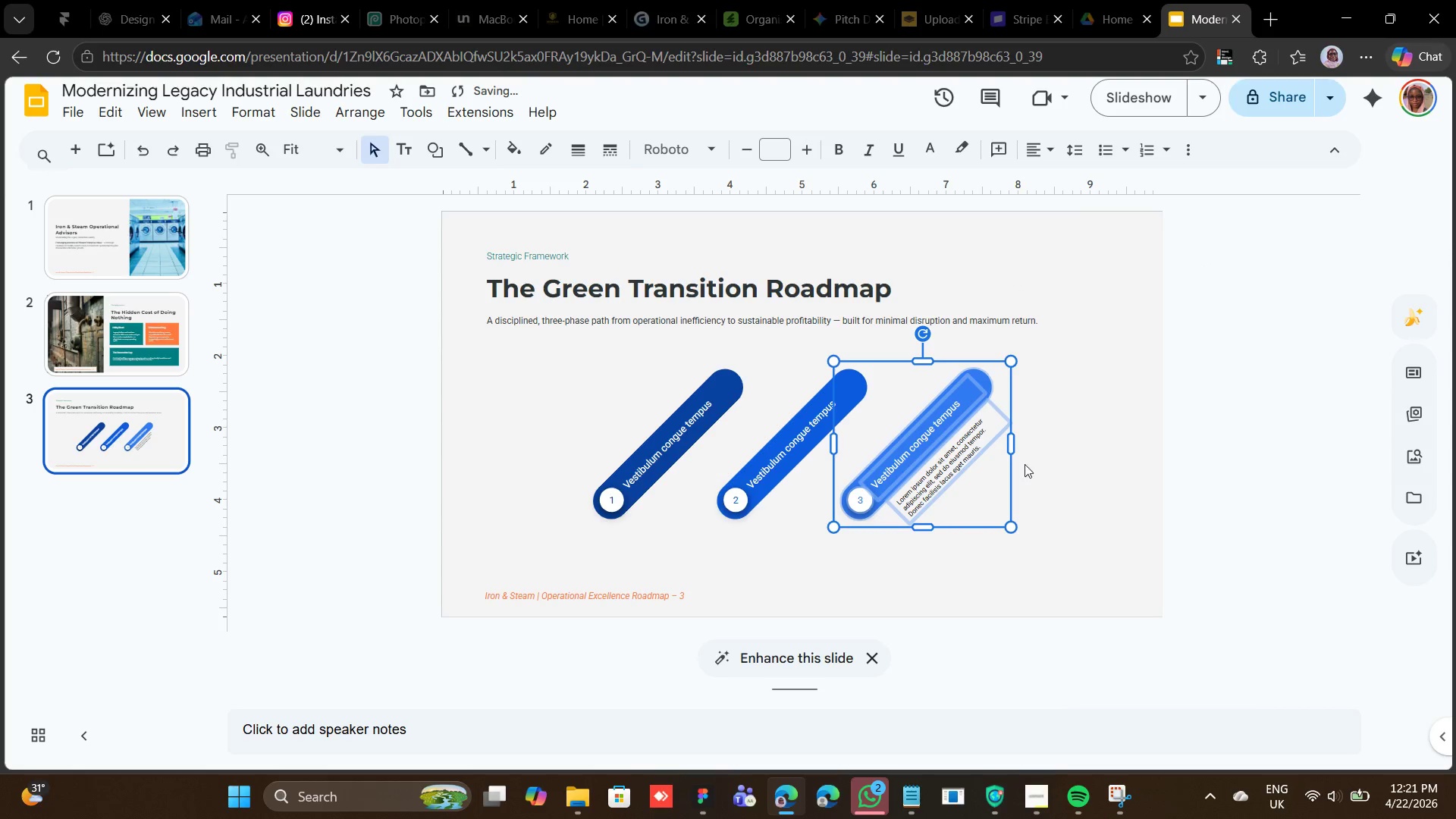 
left_click([1053, 450])
 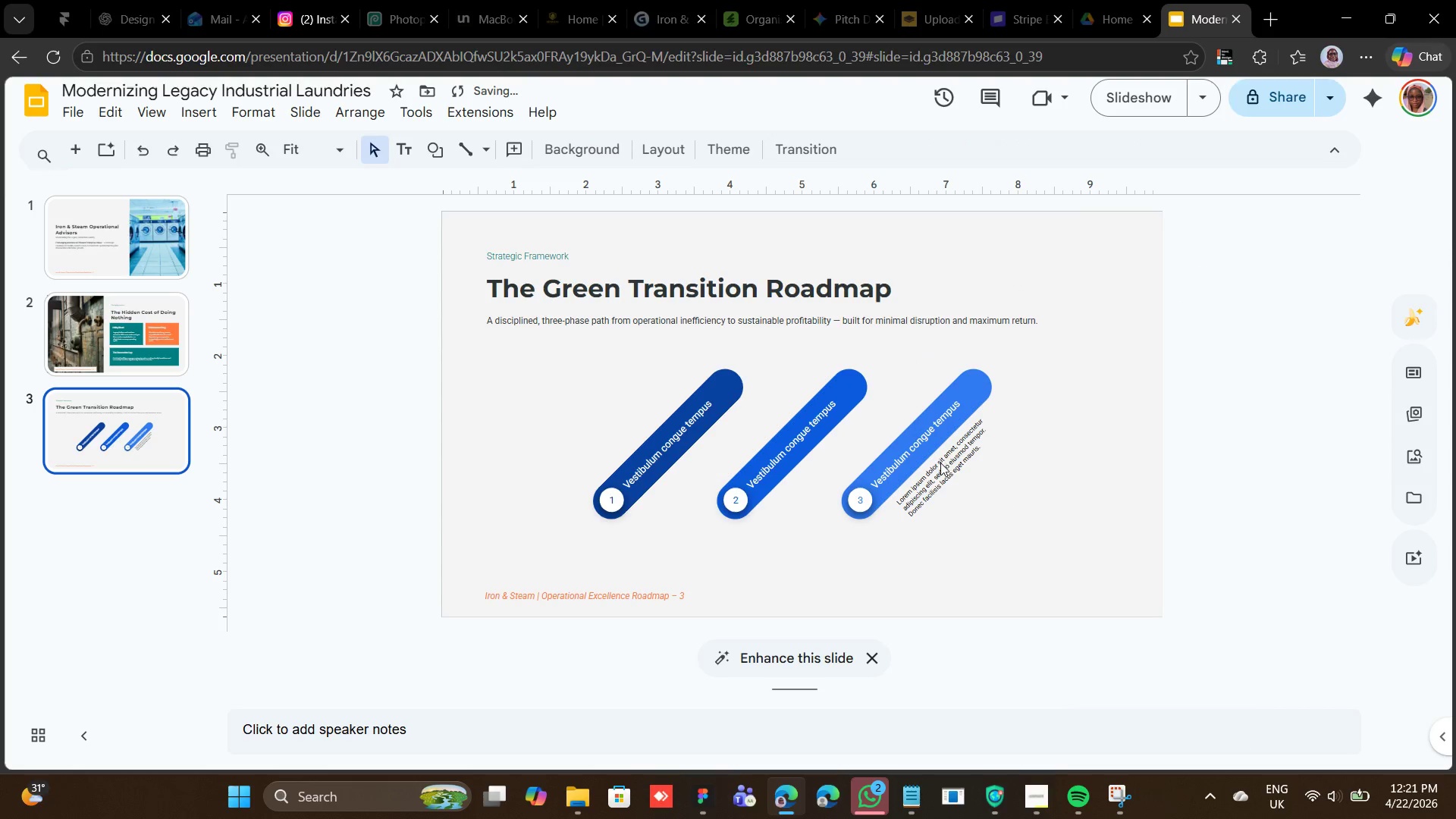 
left_click([940, 463])
 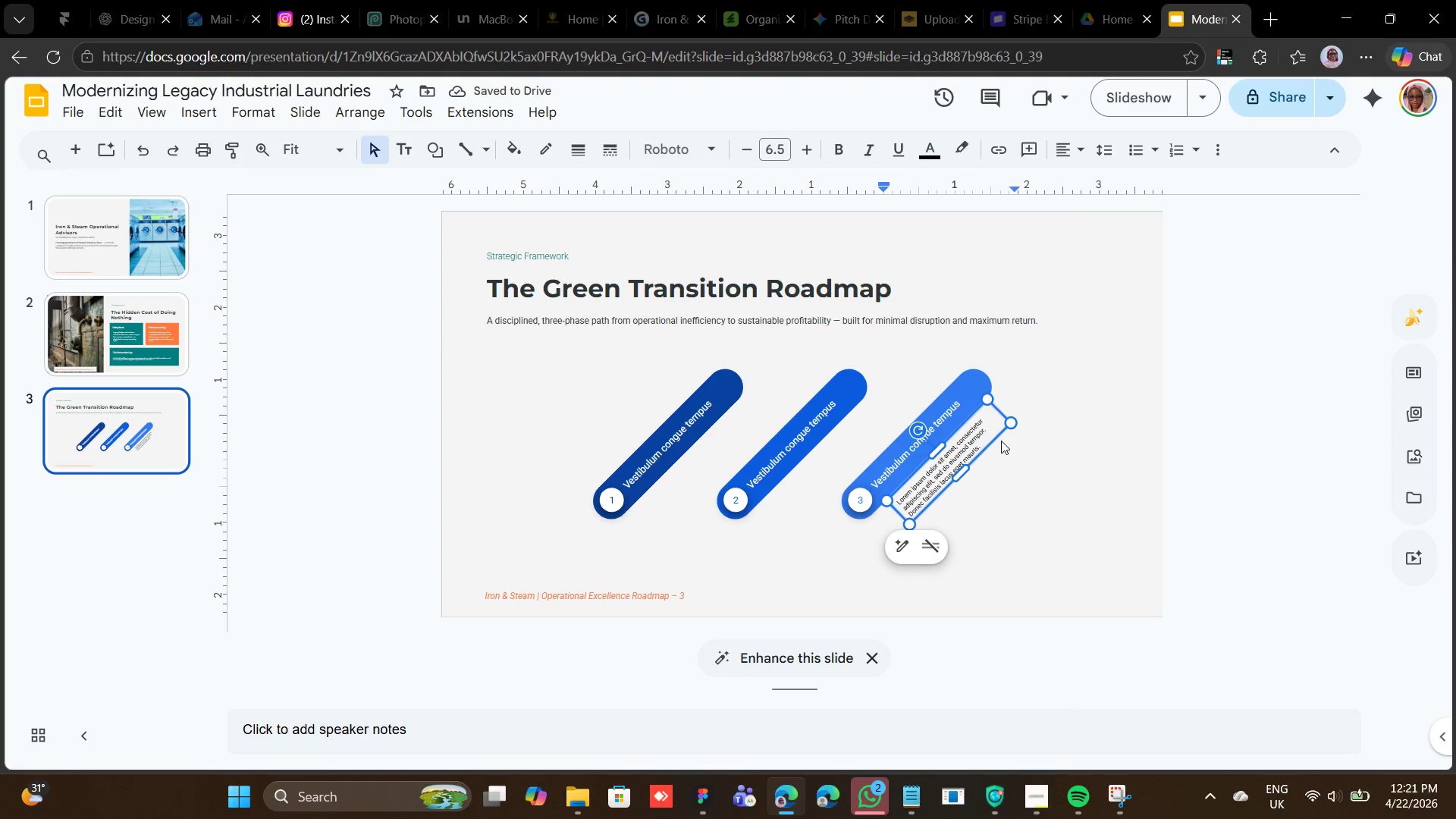 
left_click([995, 438])
 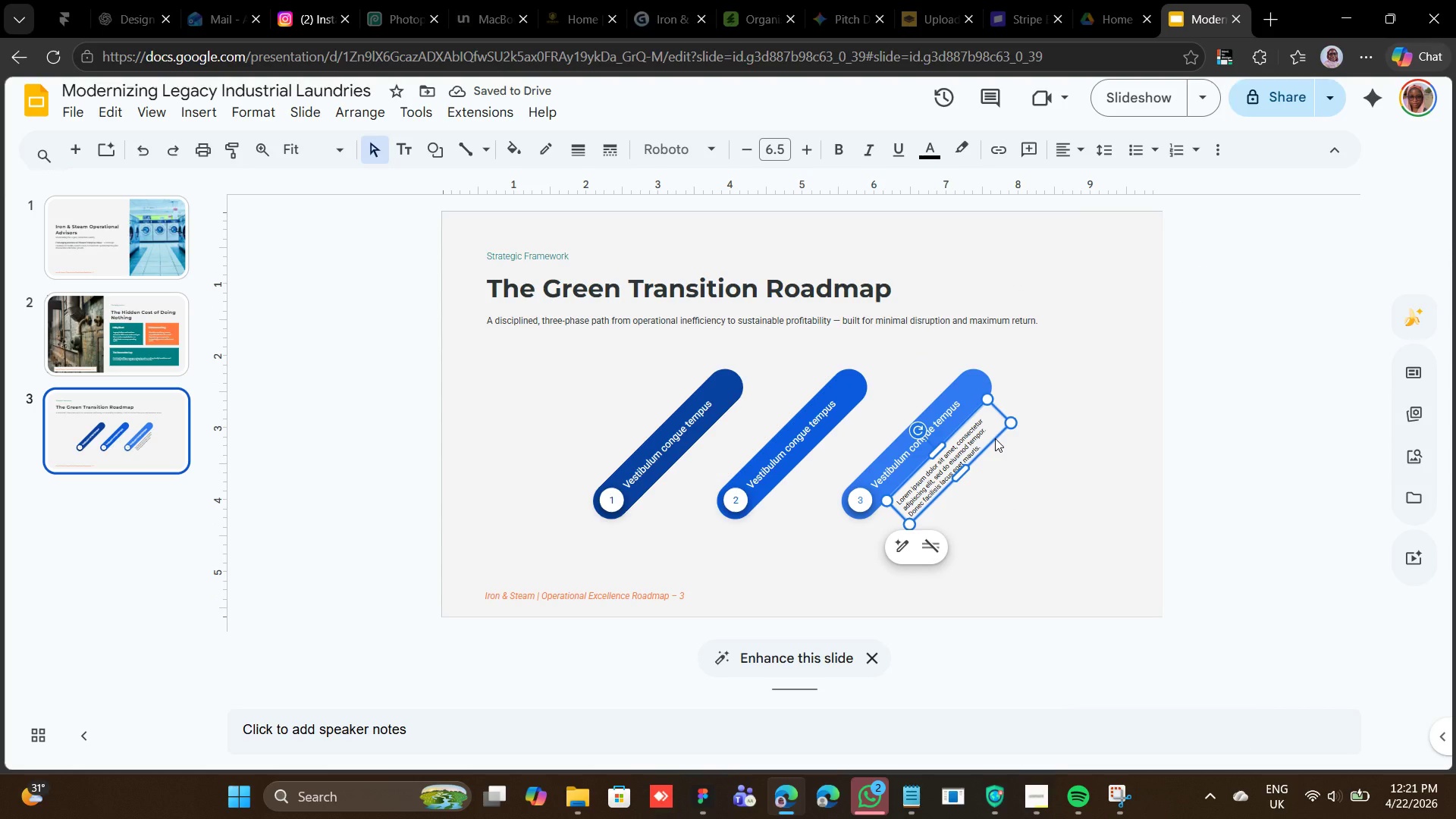 
right_click([995, 438])
 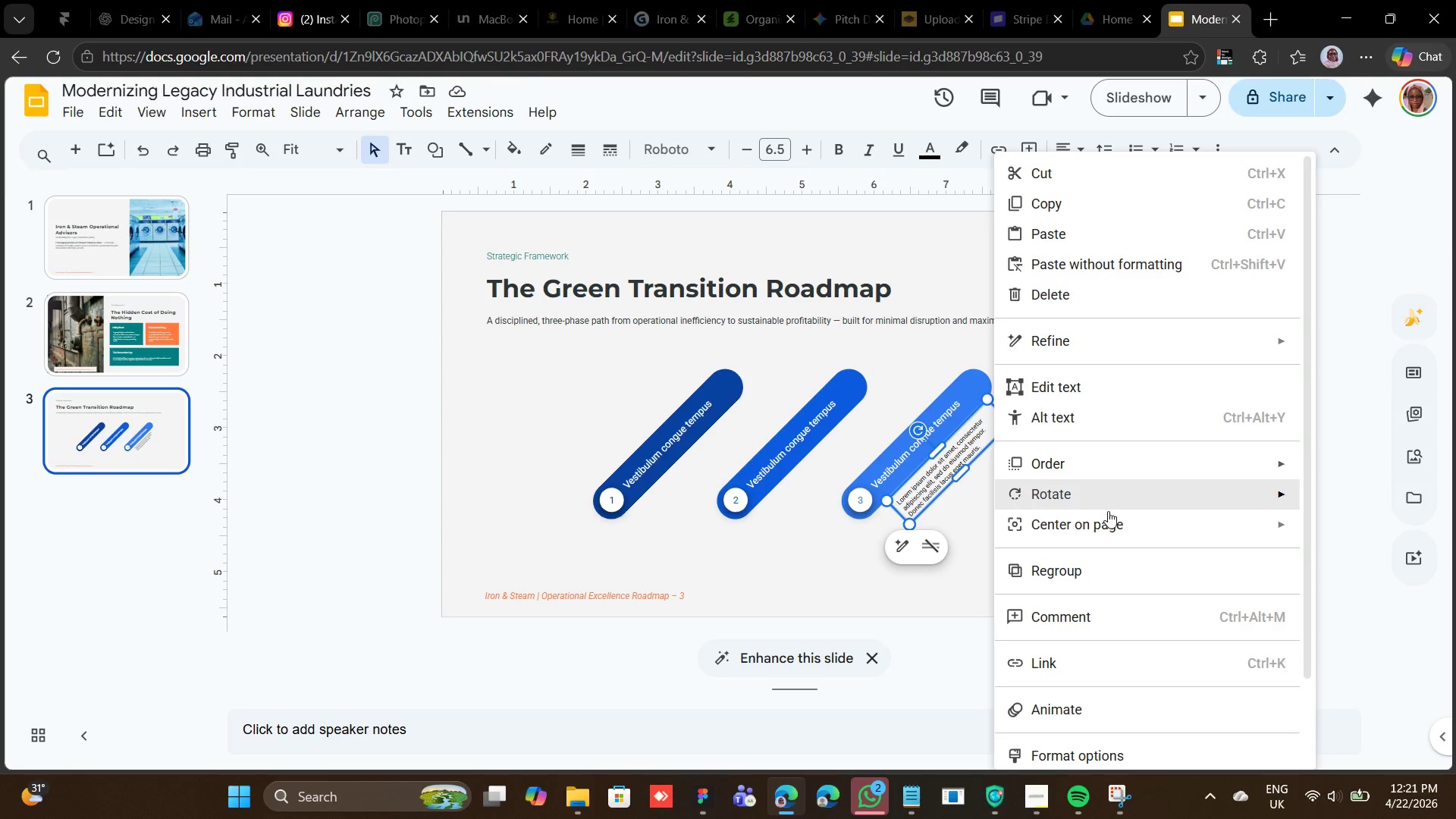 
left_click([1054, 297])
 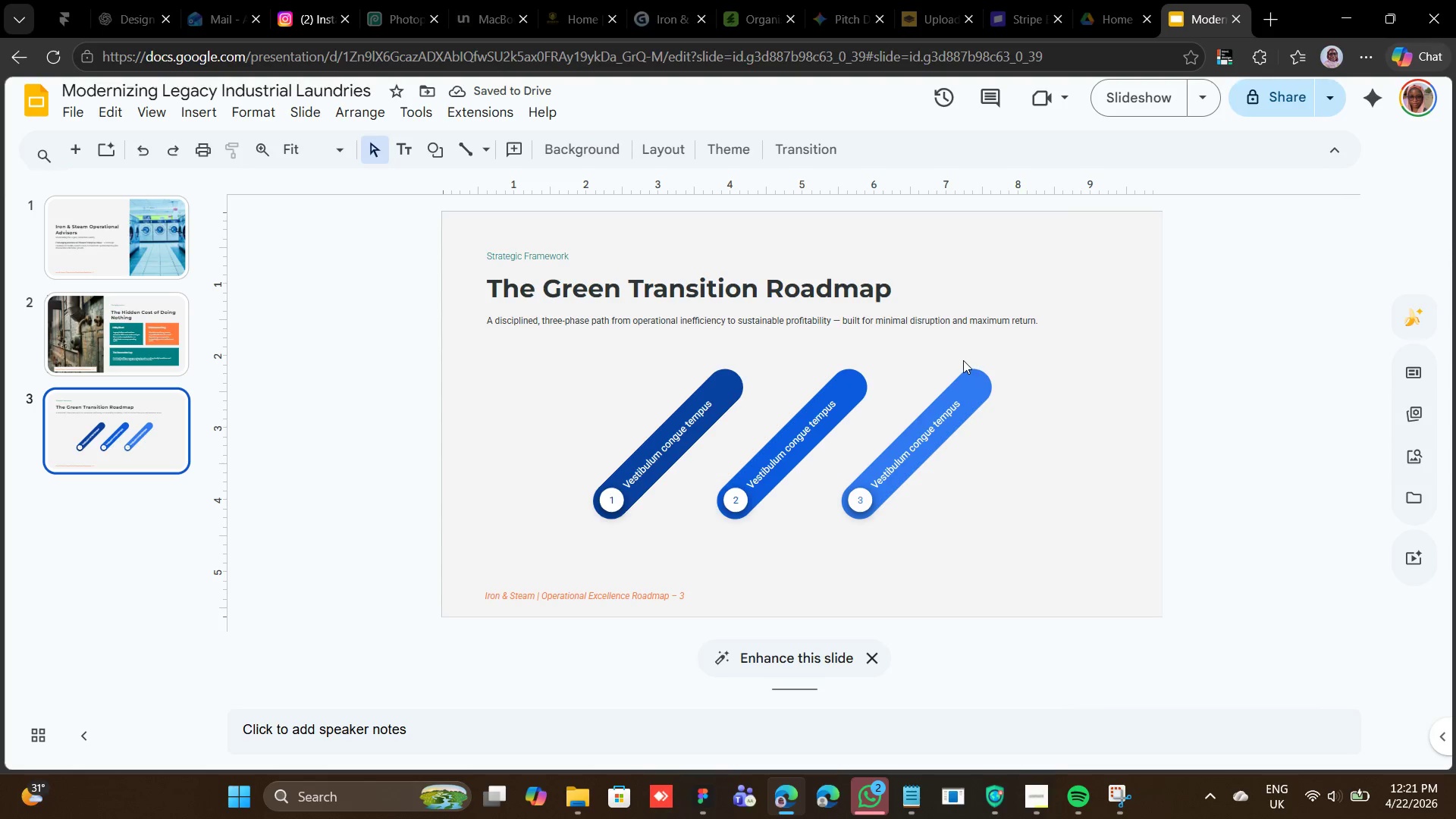 
left_click_drag(start_coordinate=[960, 347], to_coordinate=[975, 486])
 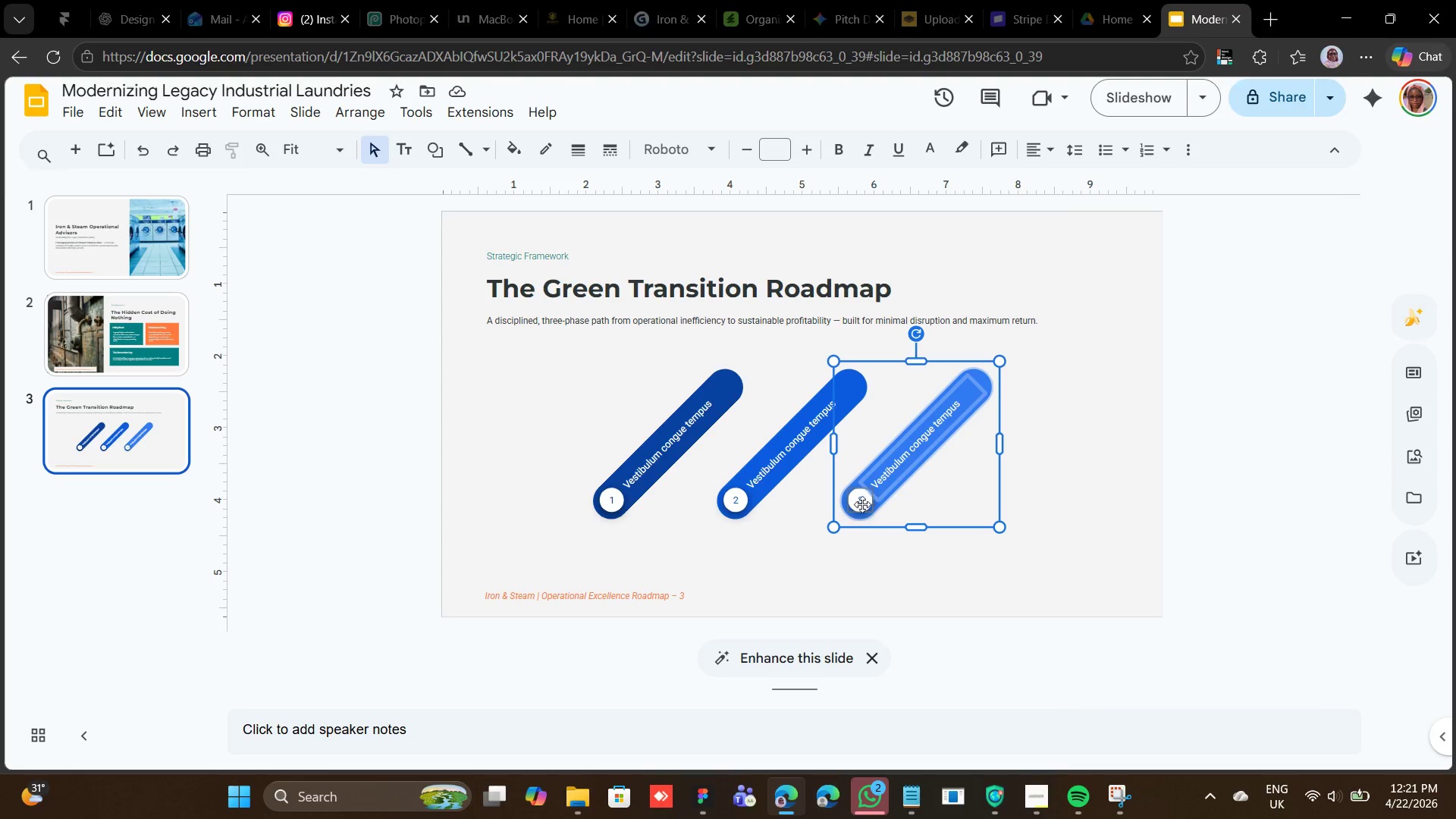 
hold_key(key=ShiftLeft, duration=0.45)
left_click([860, 506])
 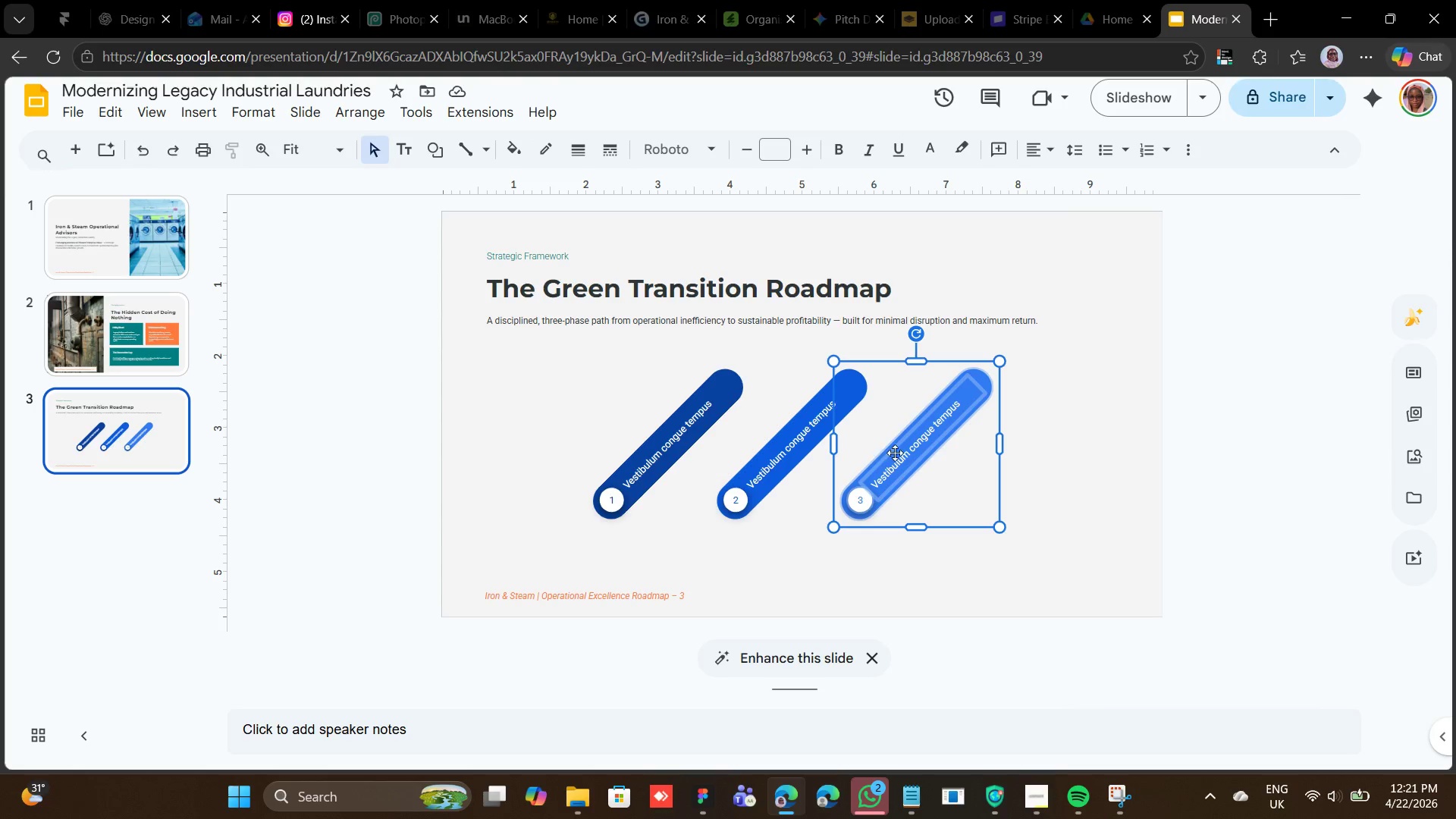 
right_click([902, 444])
 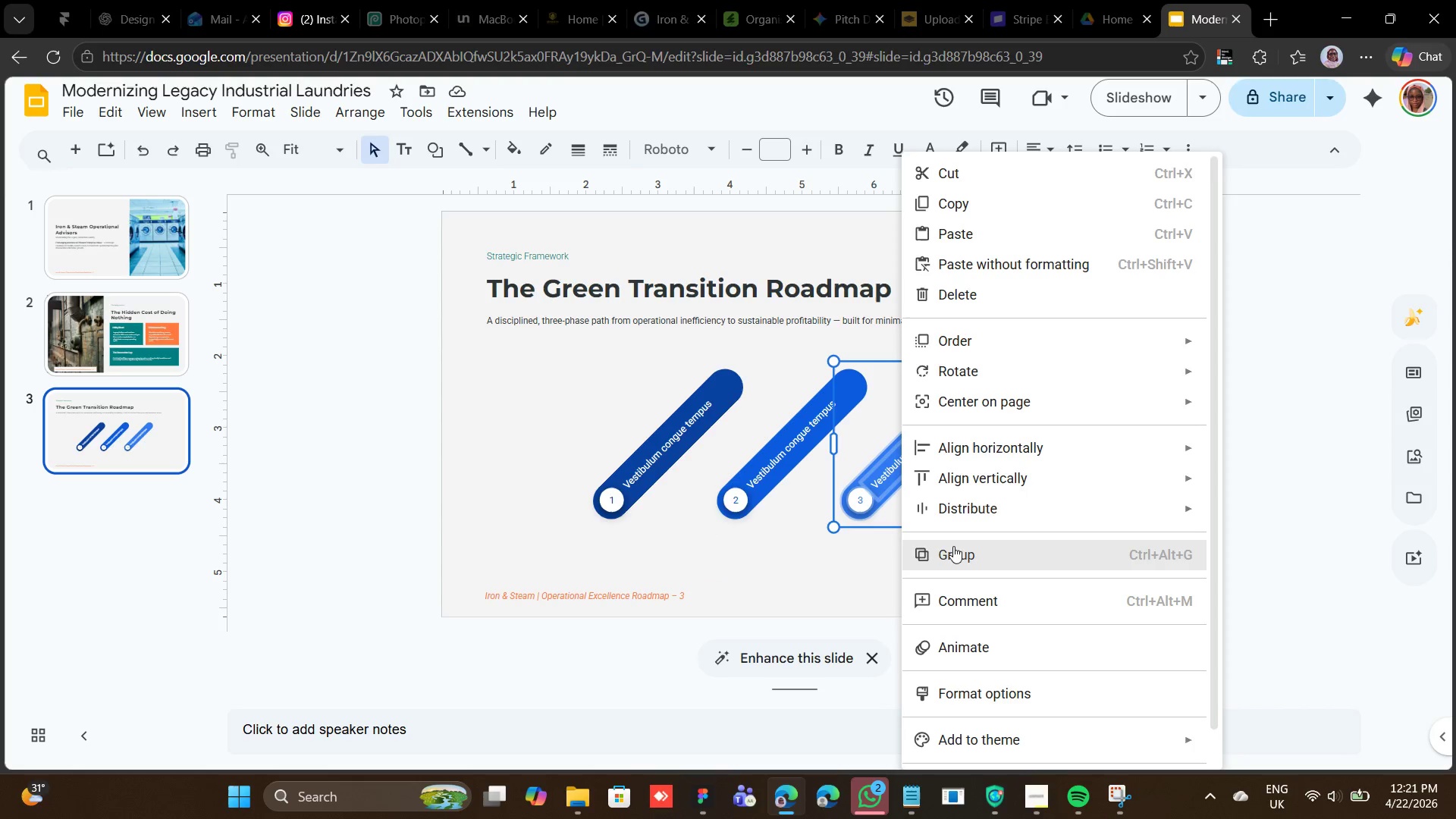 
left_click([956, 550])
 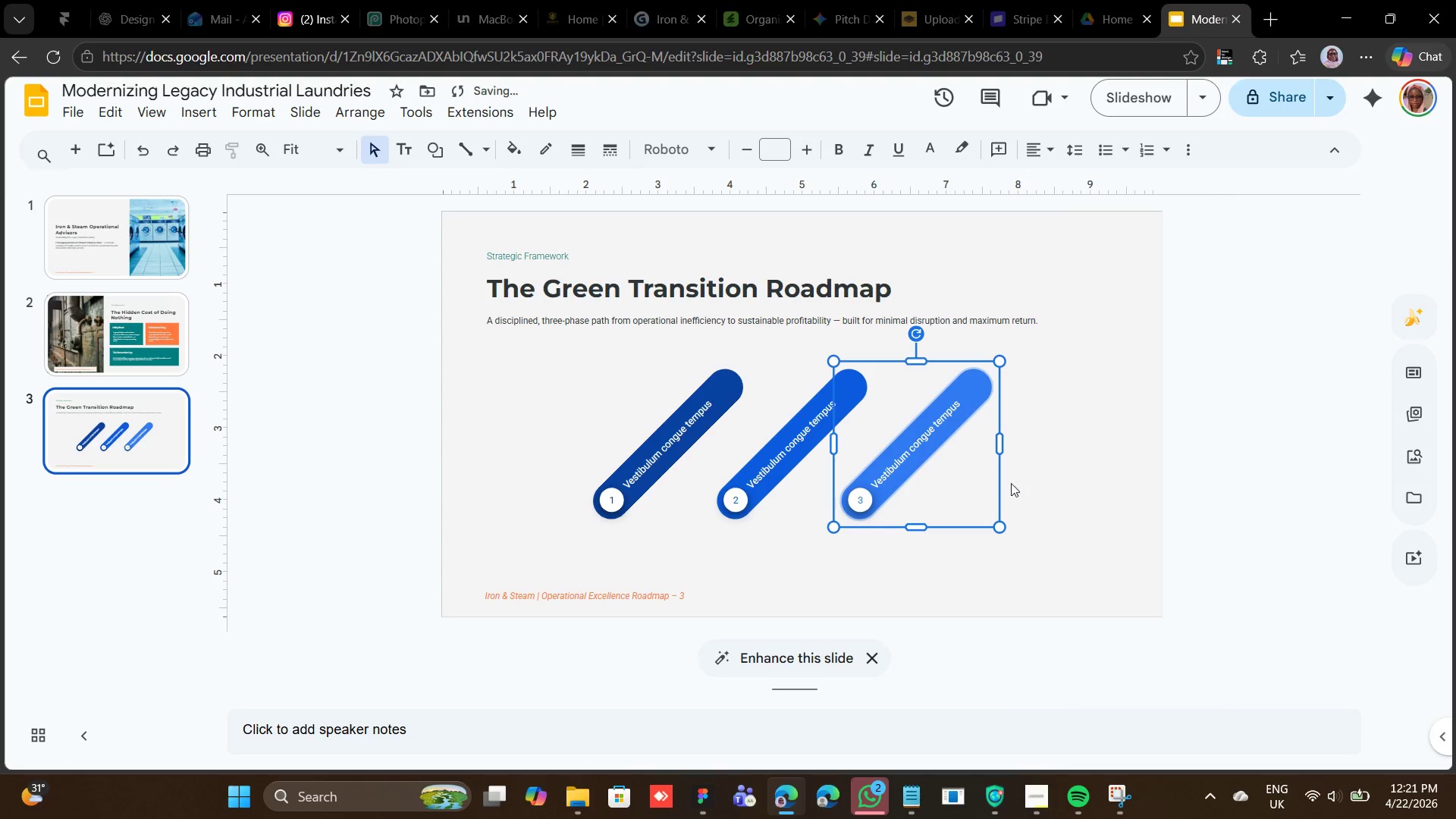 
left_click([1032, 477])
 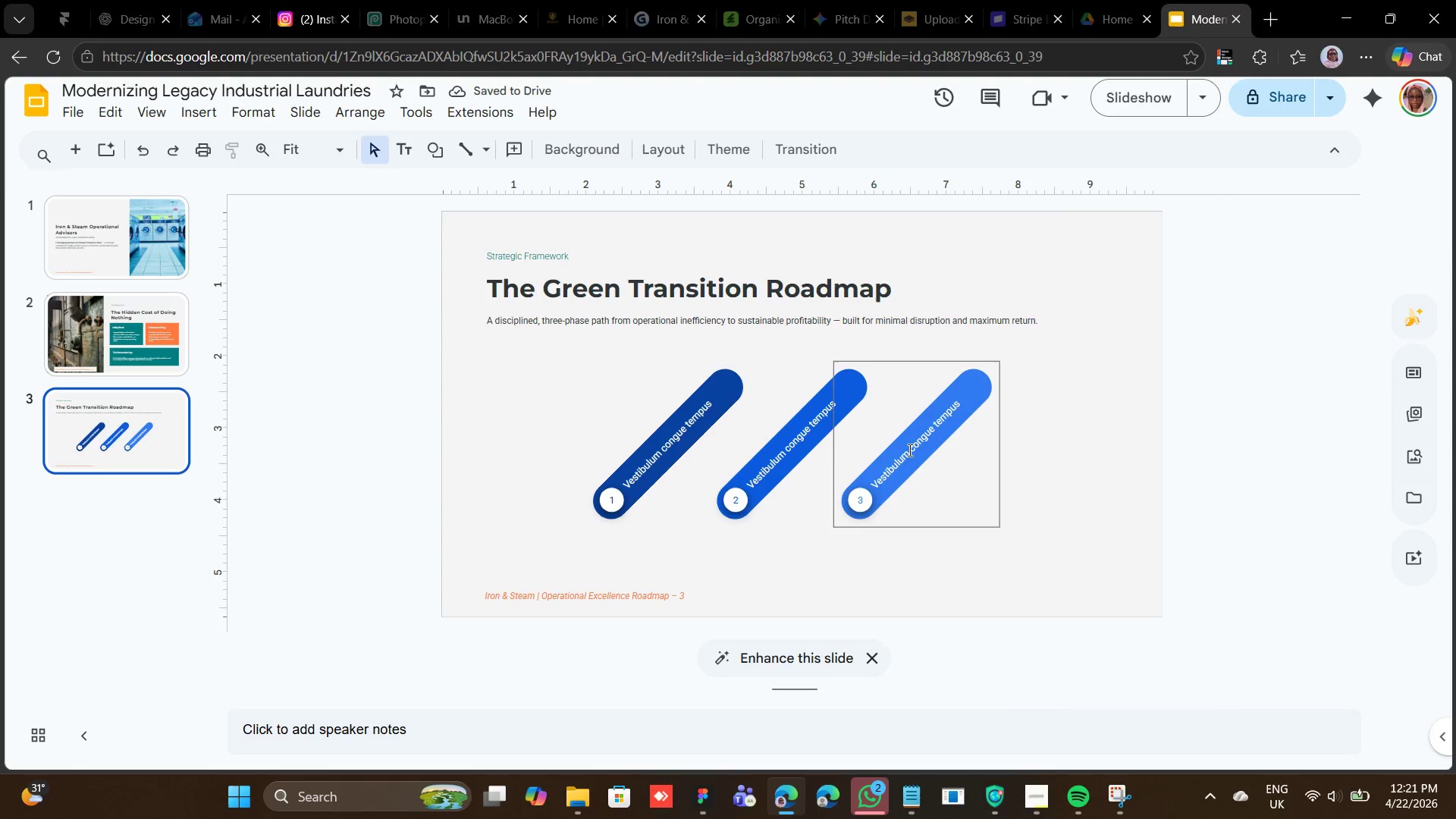 
left_click([913, 450])
 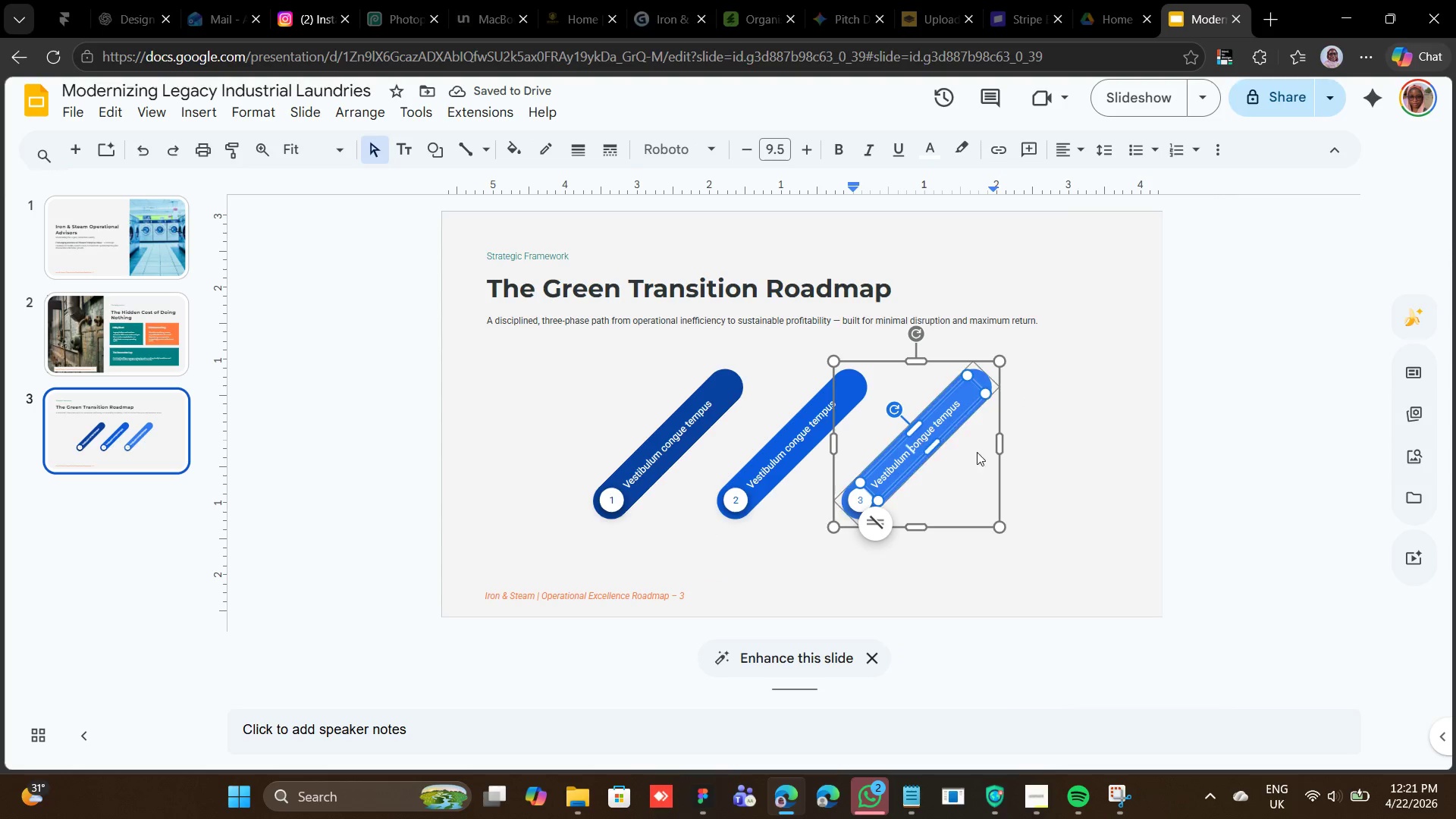 
left_click([1074, 472])
 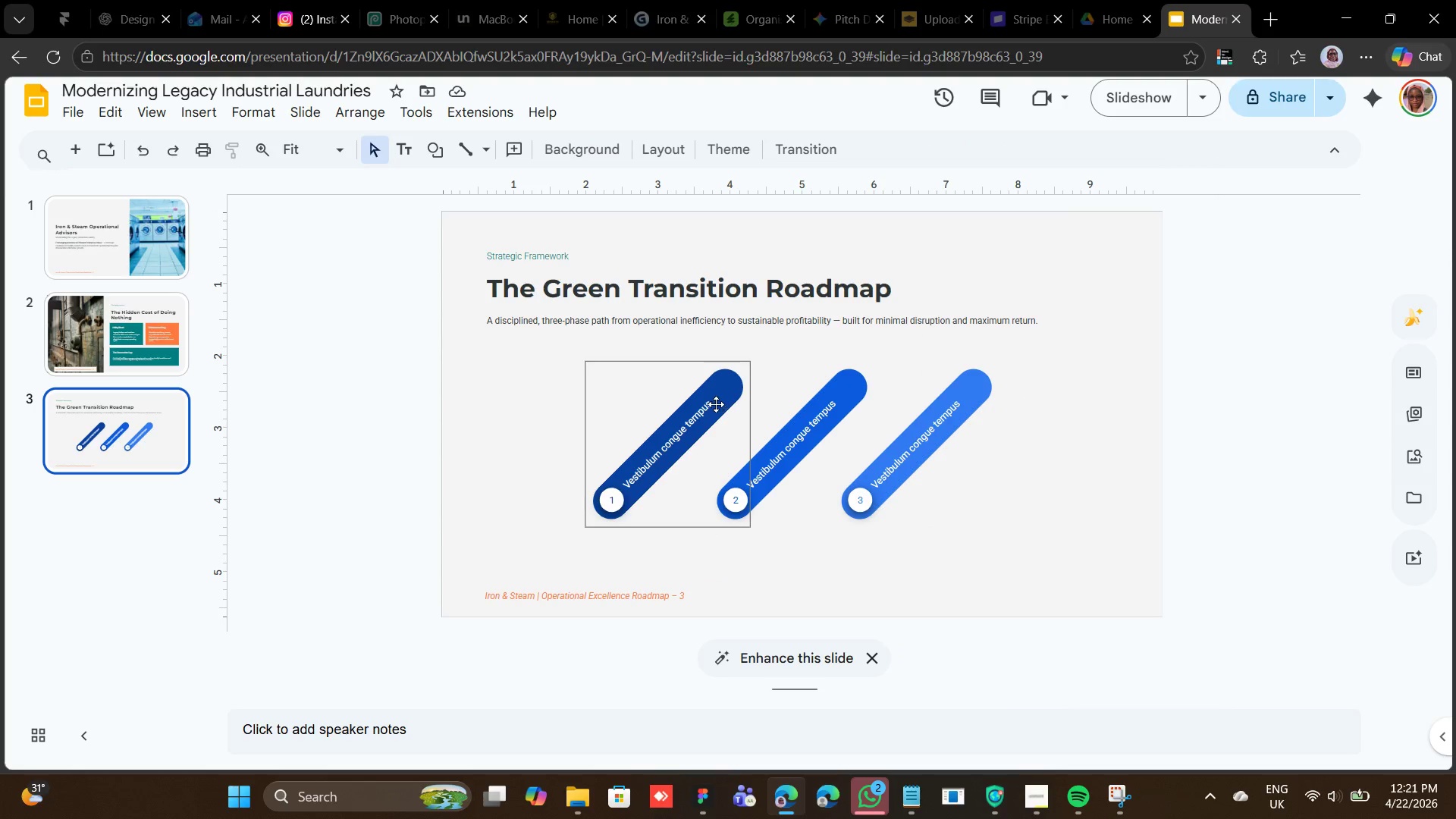 
left_click([738, 386])
 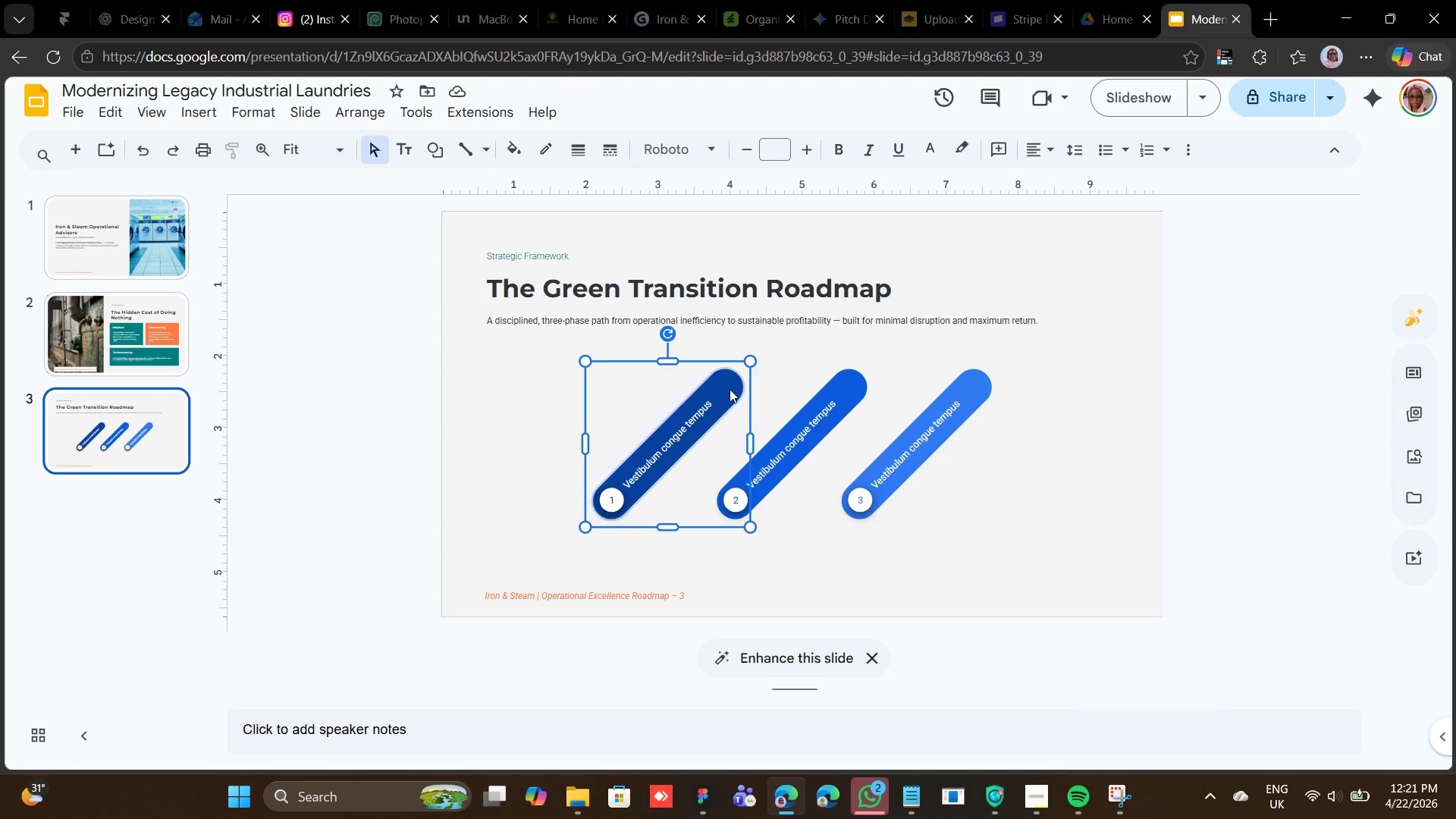 
left_click([730, 389])
 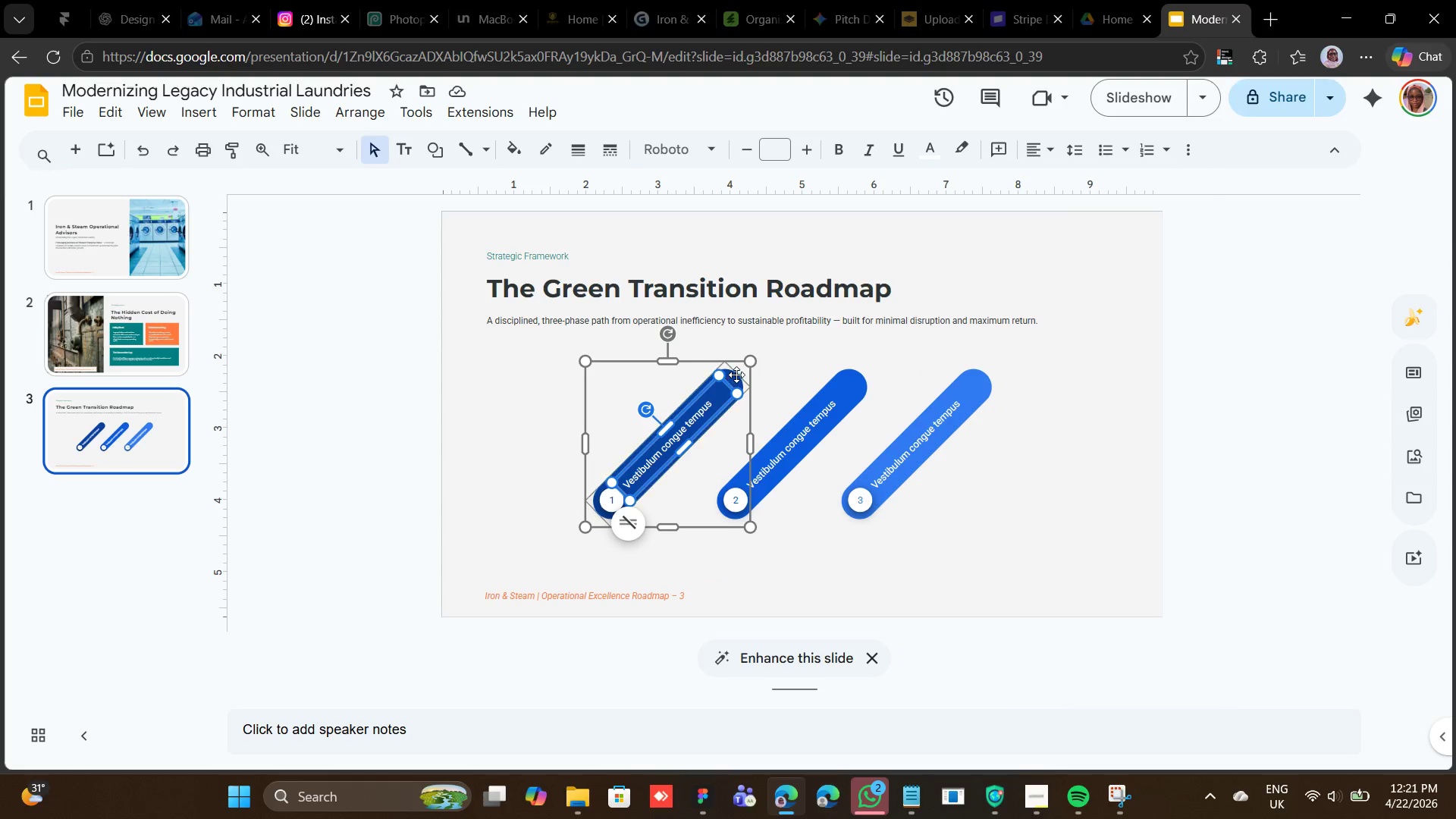 
left_click([736, 375])
 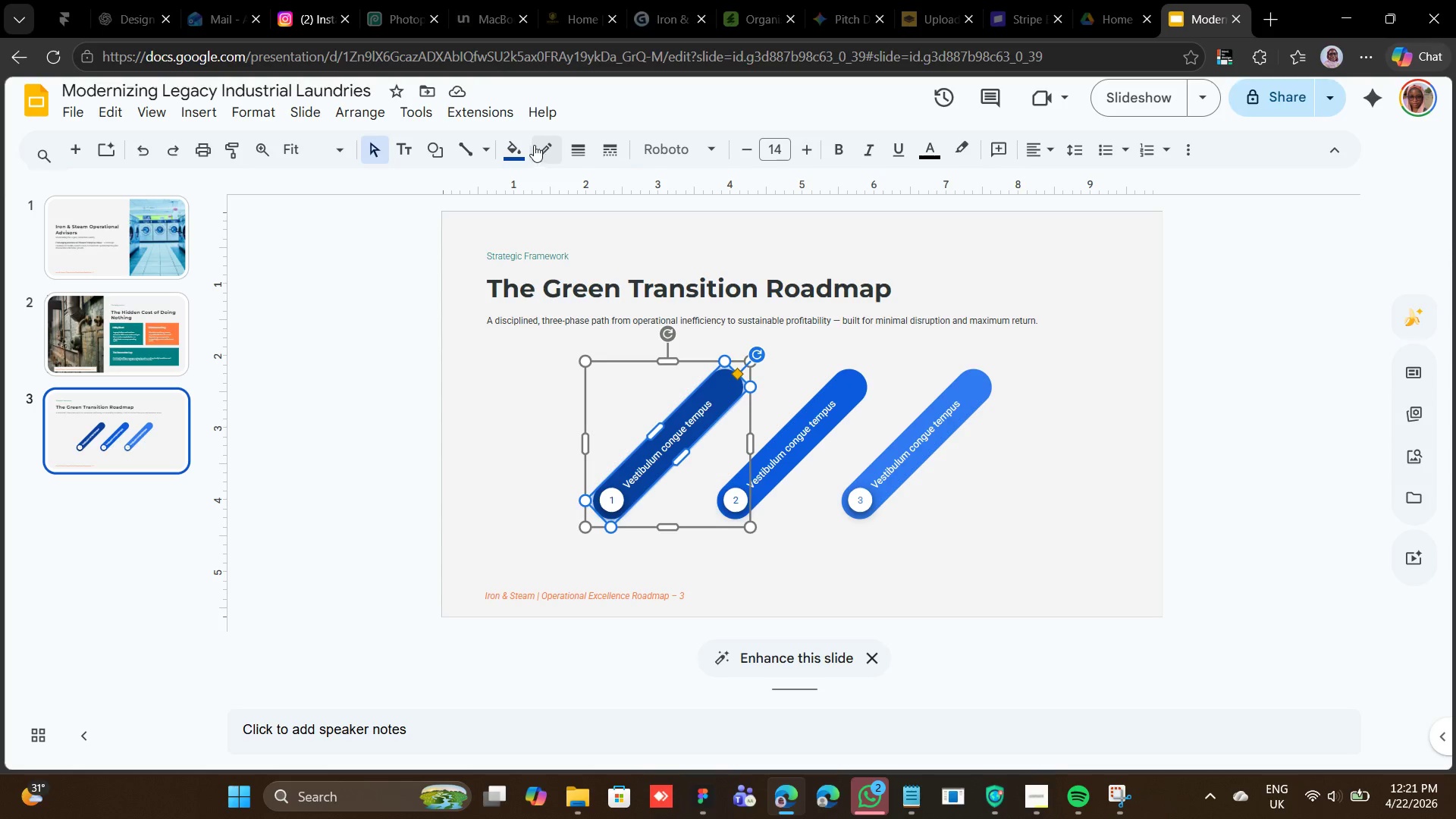 
left_click([516, 149])
 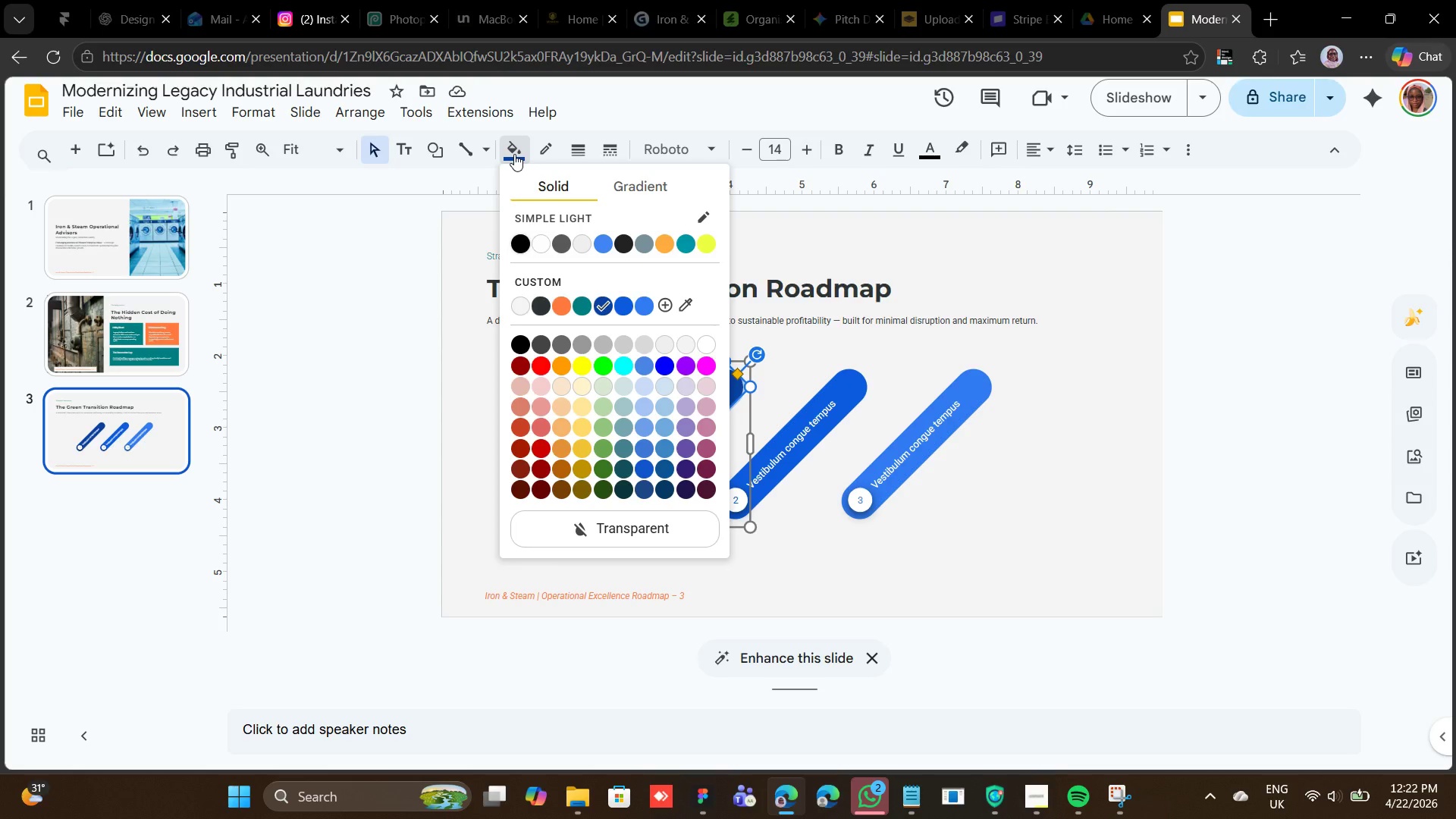 
wait(29.24)
 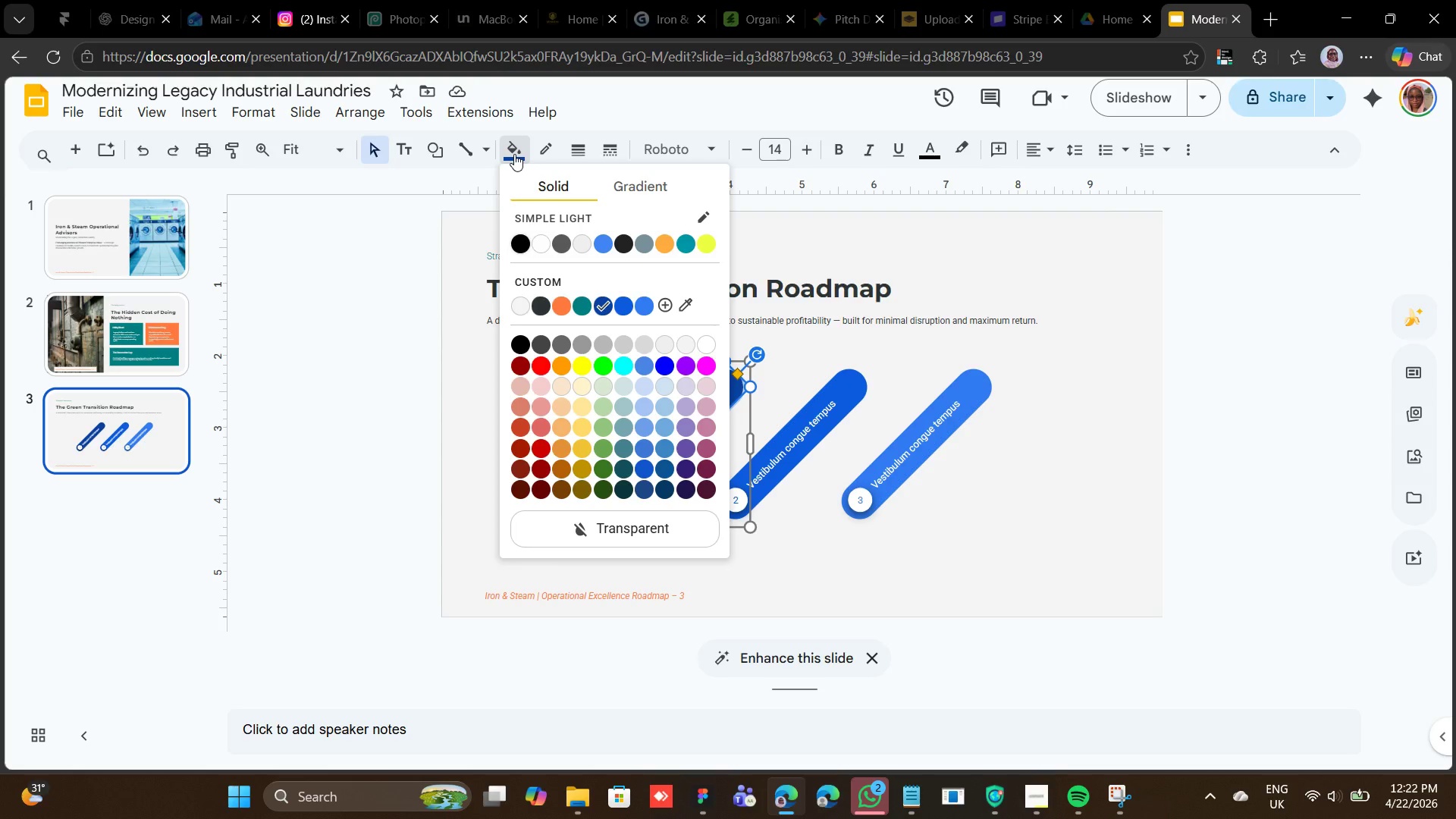 
mouse_move([558, 315])
 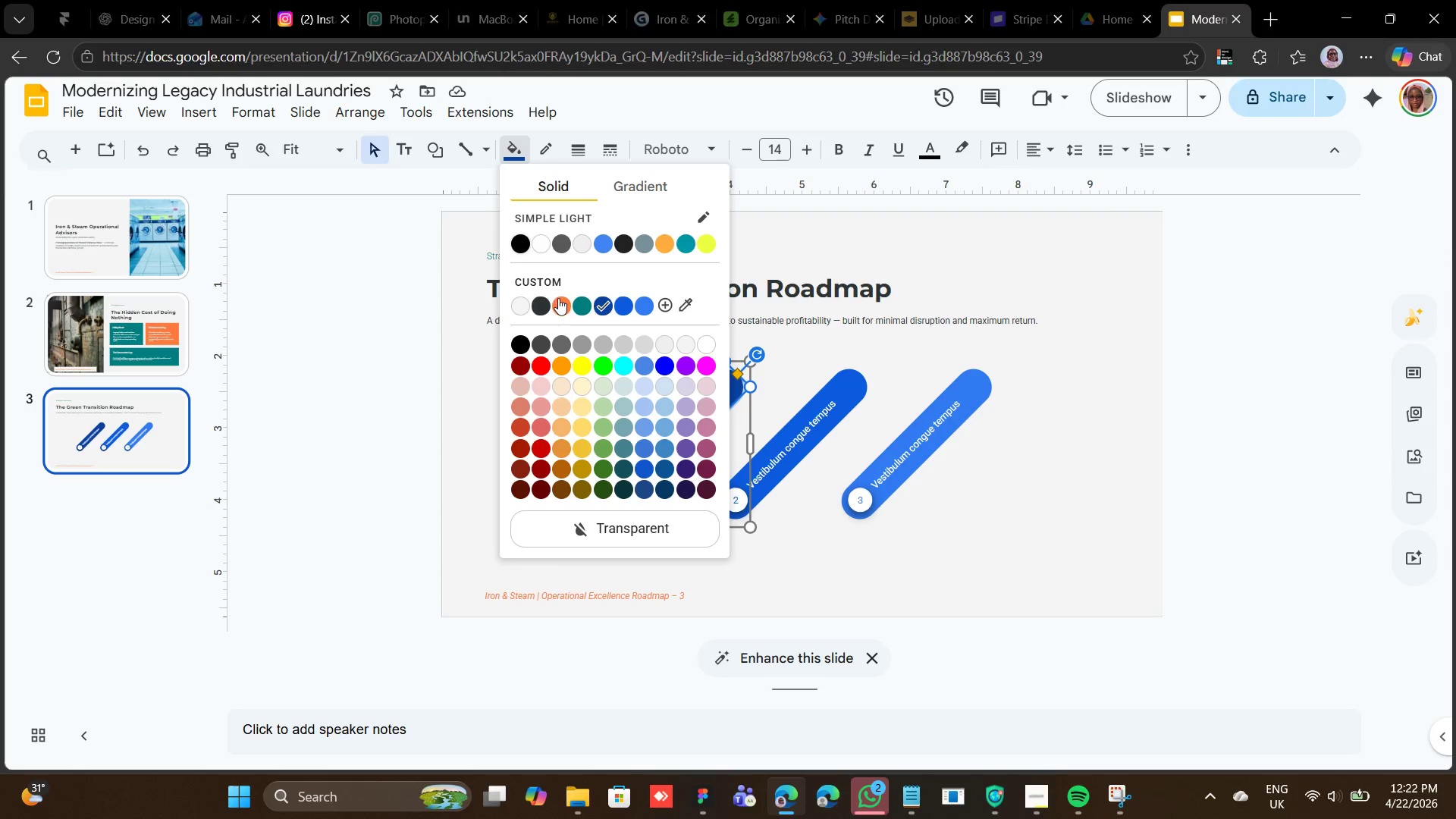 
left_click([559, 309])
 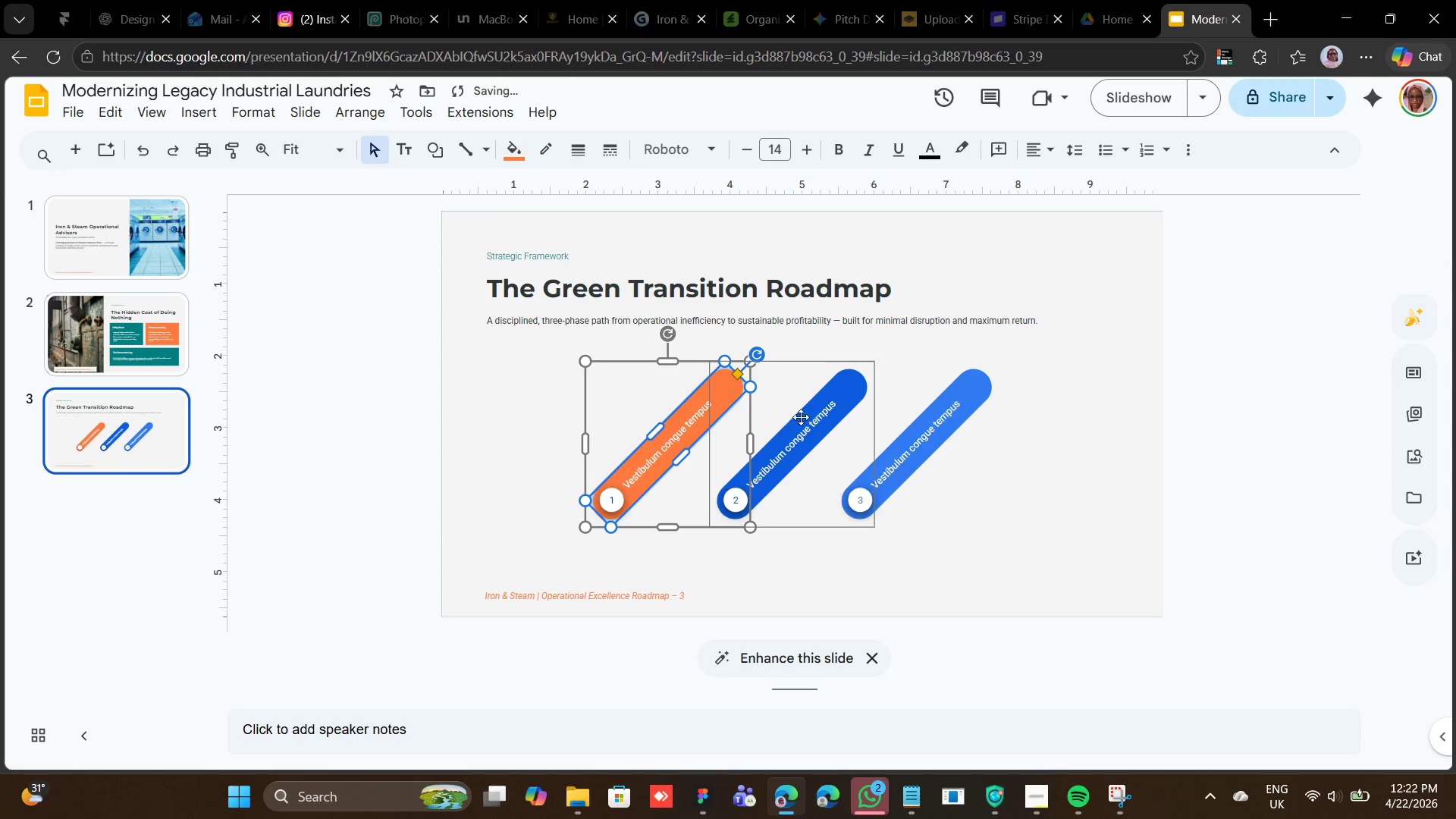 
left_click([811, 411])
 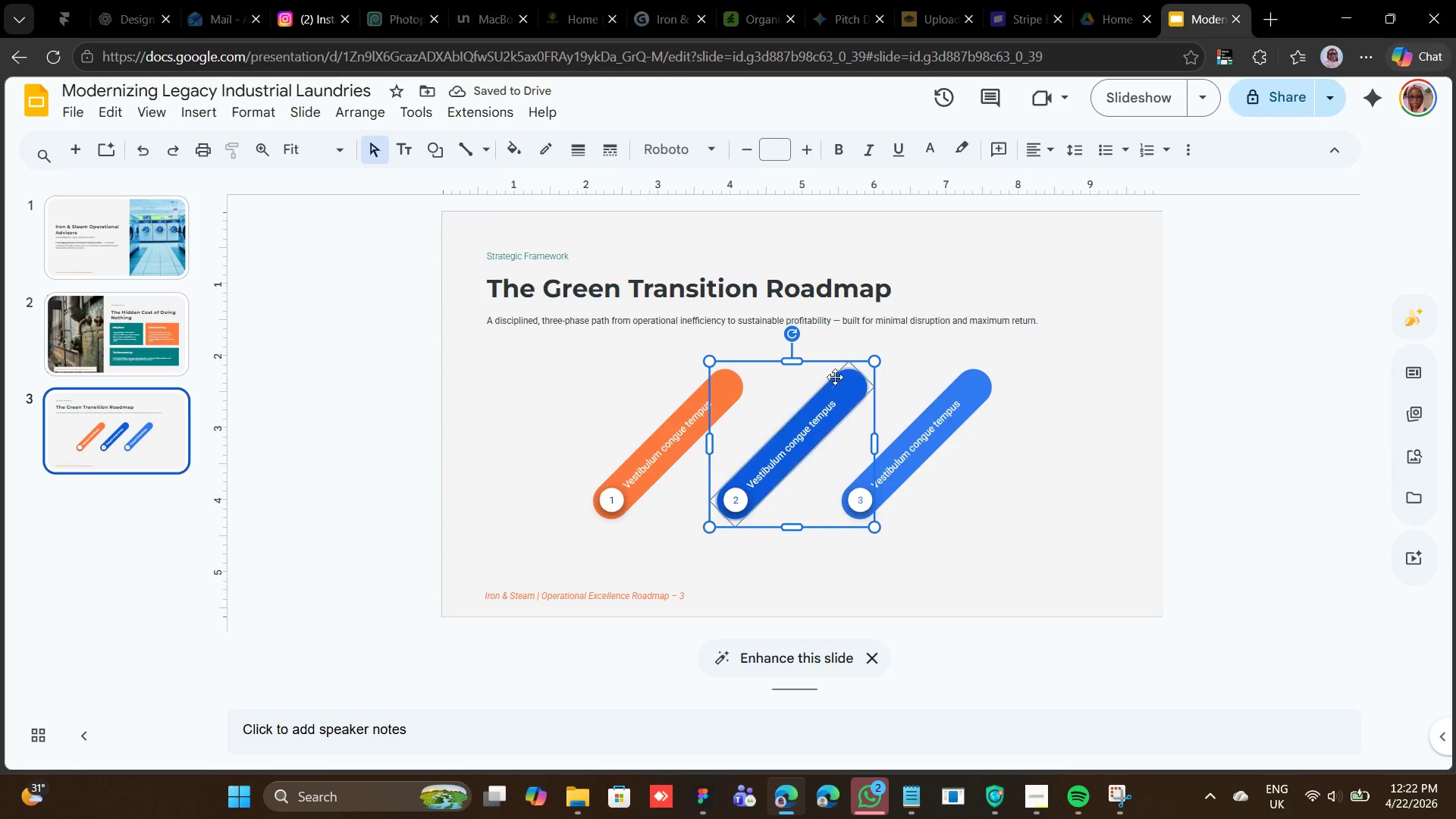 
left_click([852, 371])
 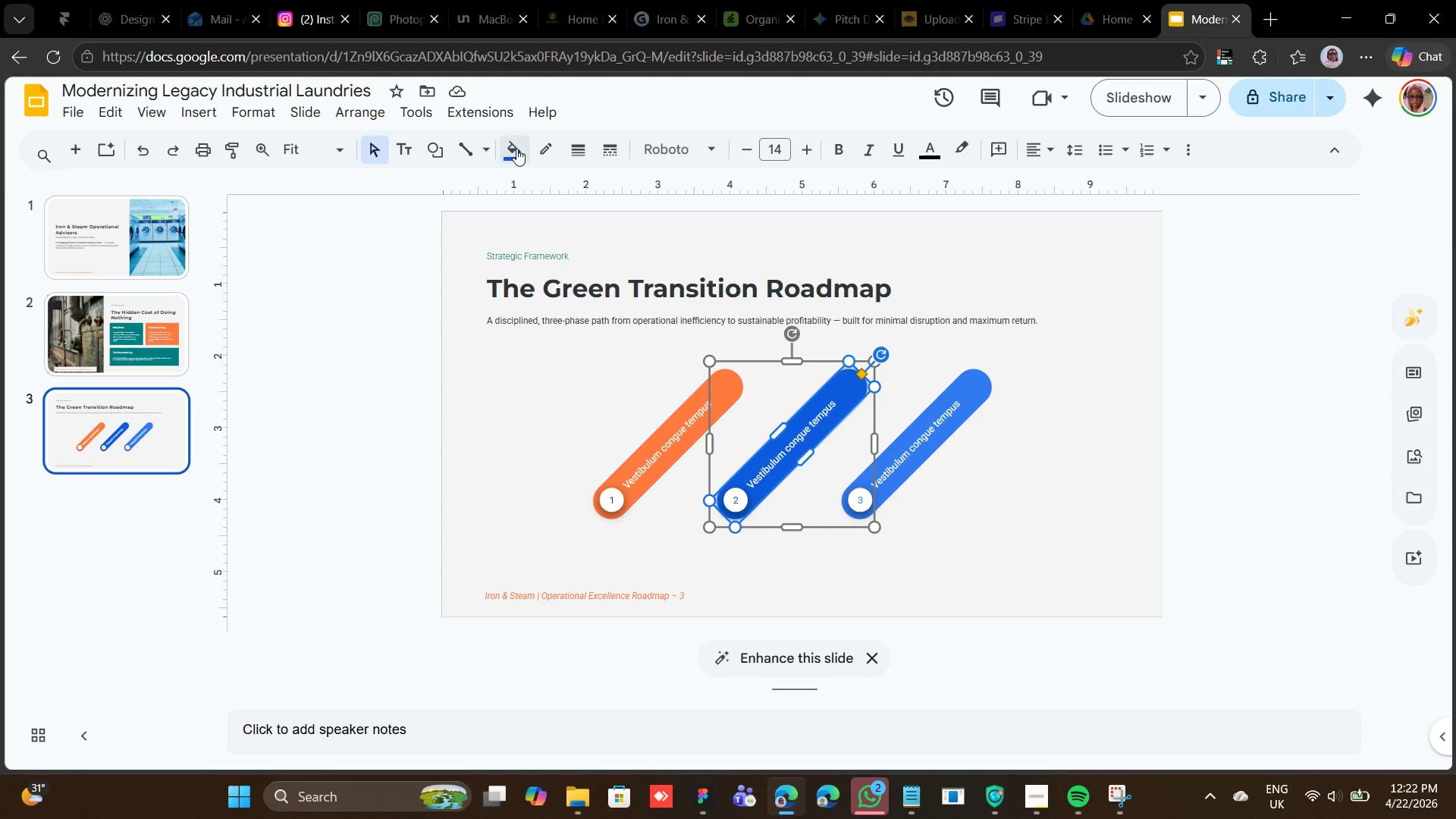 
left_click([514, 152])
 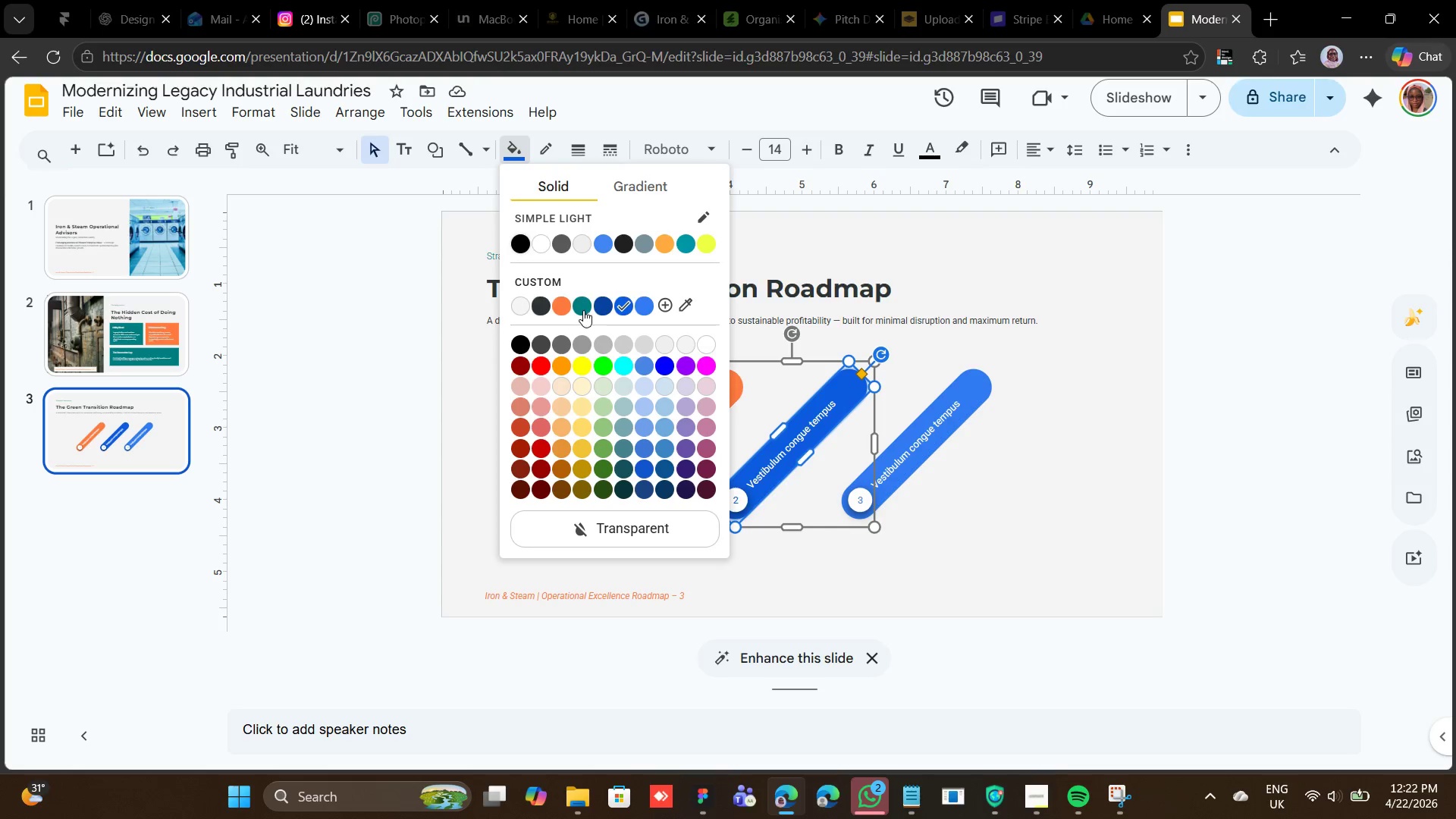 
left_click([577, 306])
 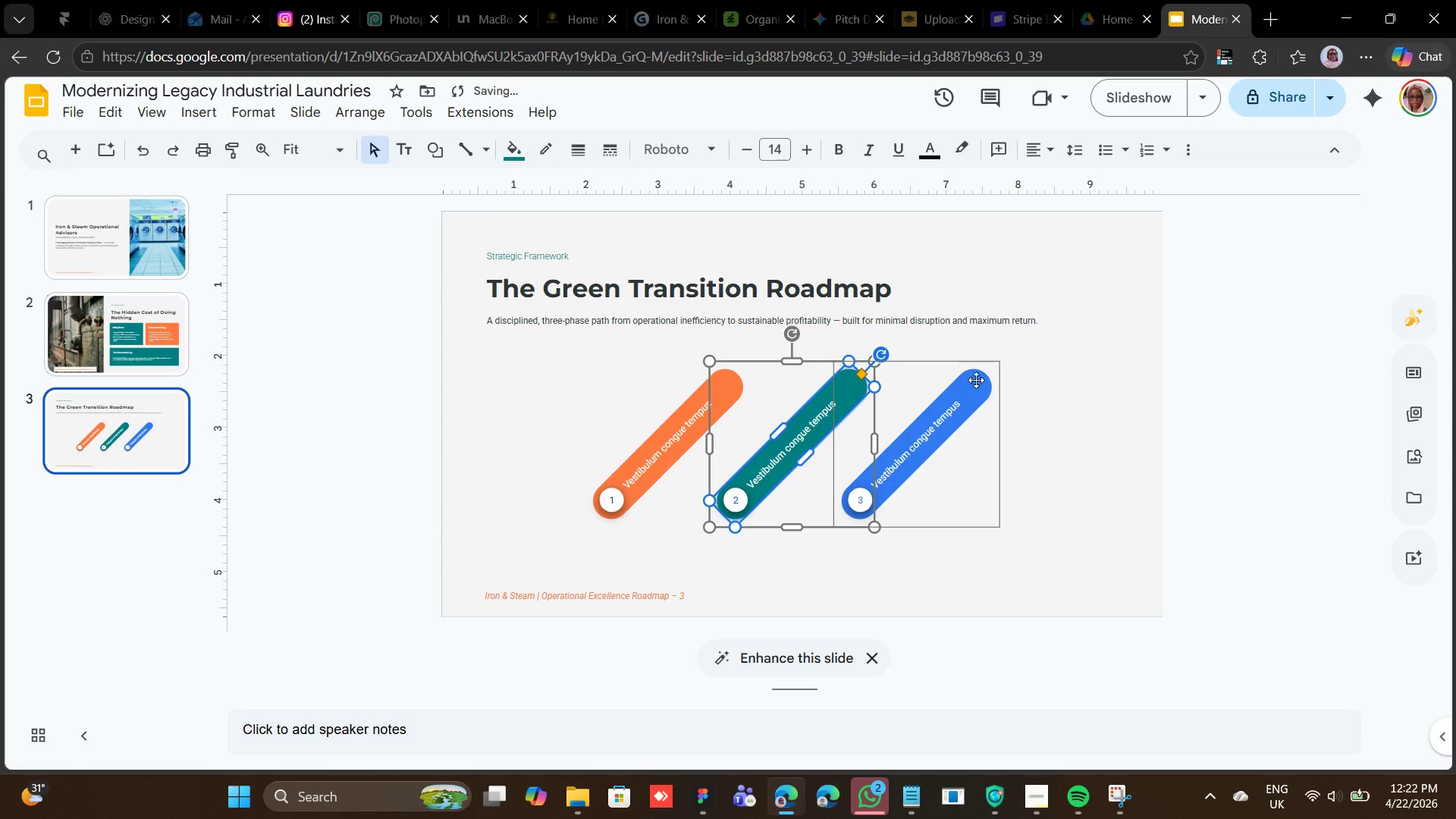 
left_click([977, 385])
 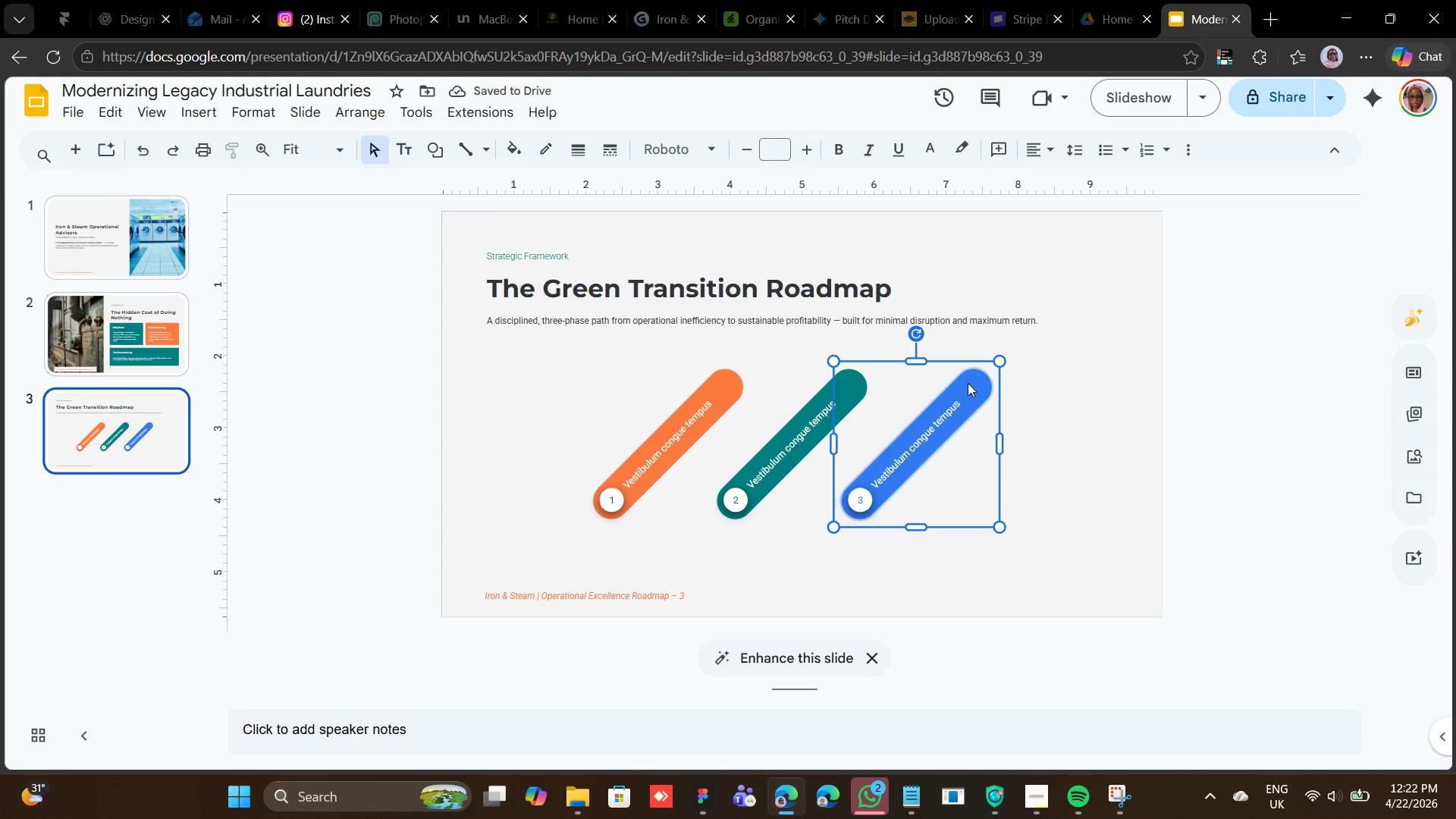 
left_click([965, 384])
 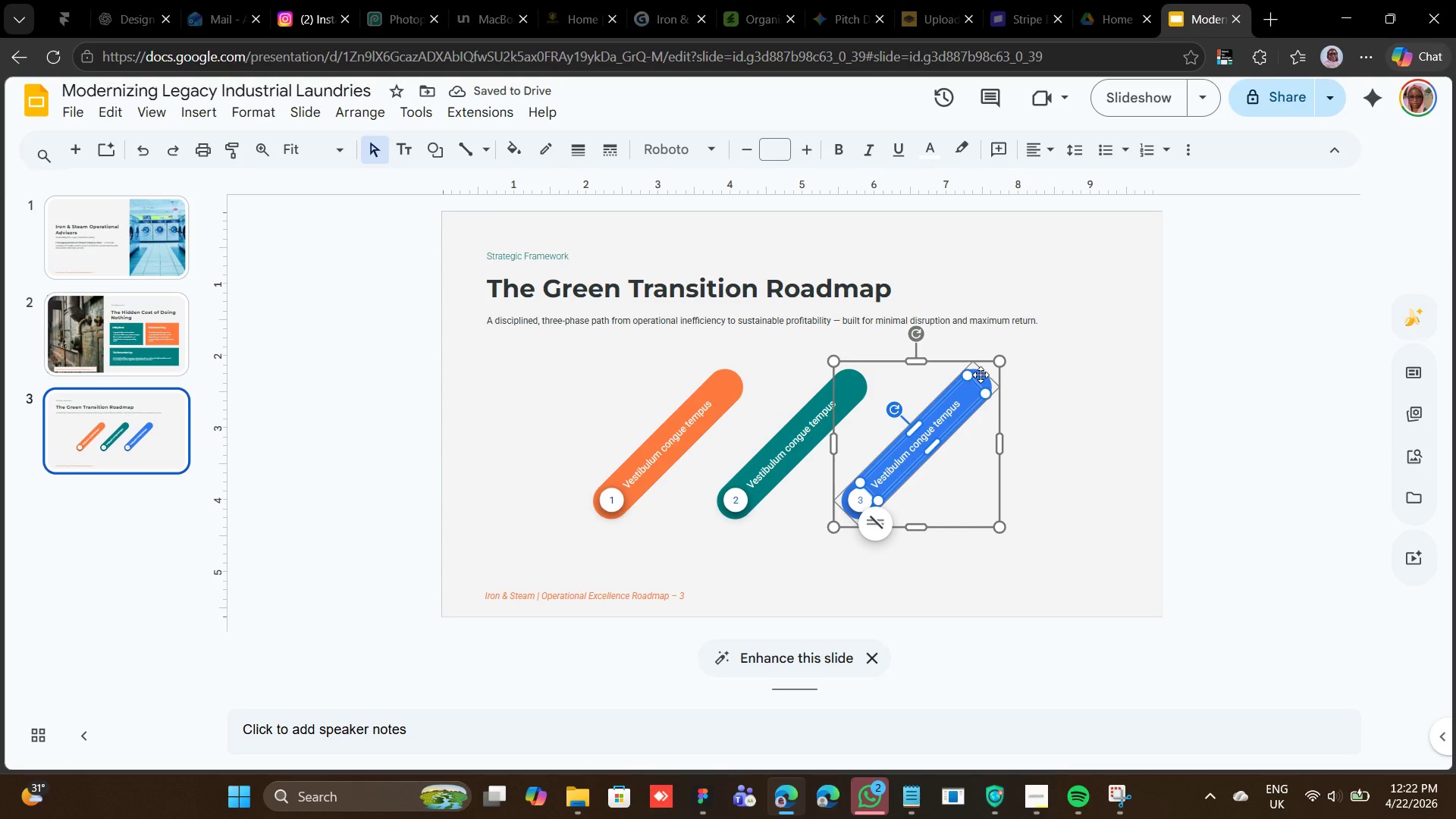 
left_click([981, 375])
 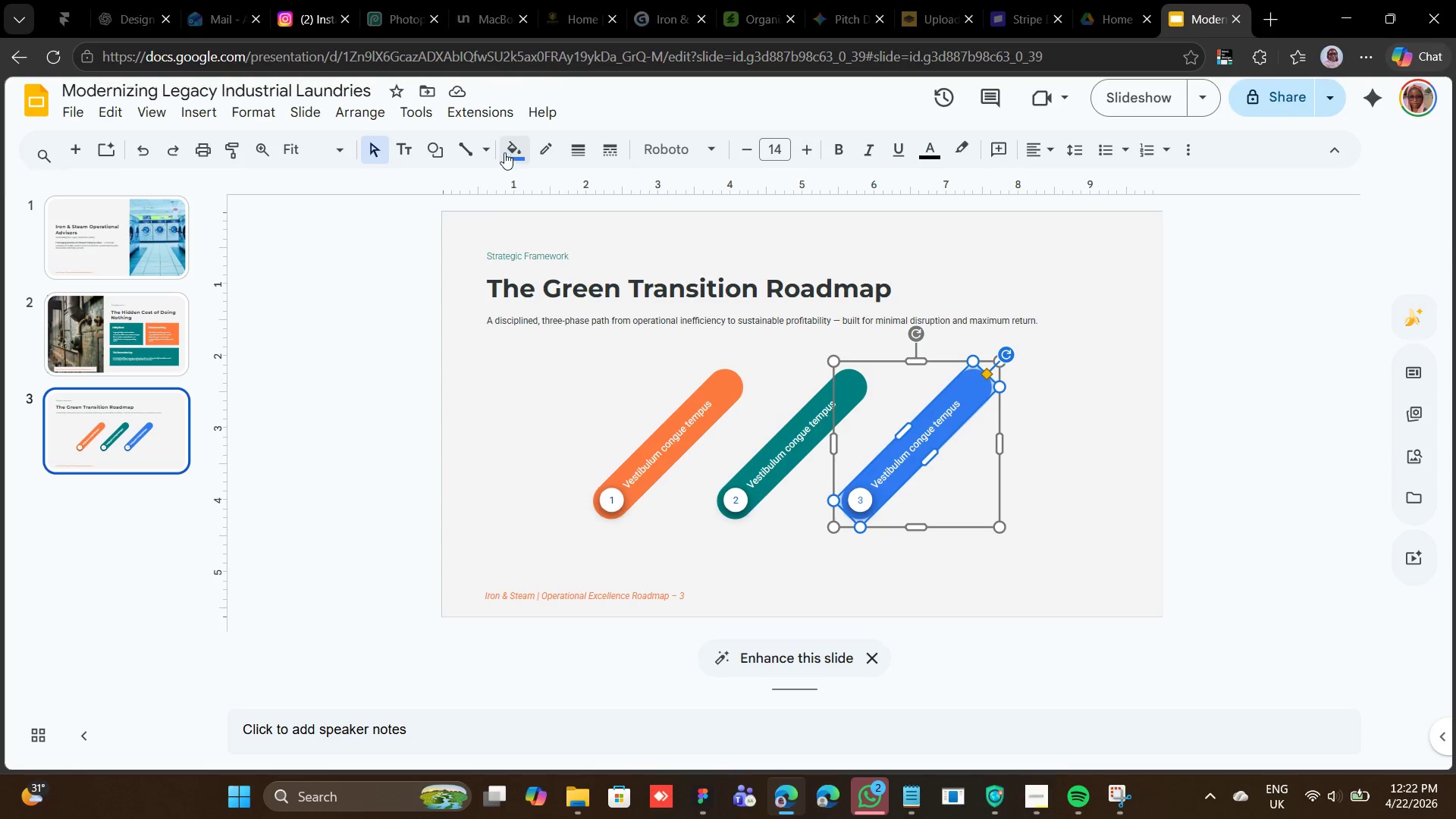 
left_click([504, 152])
 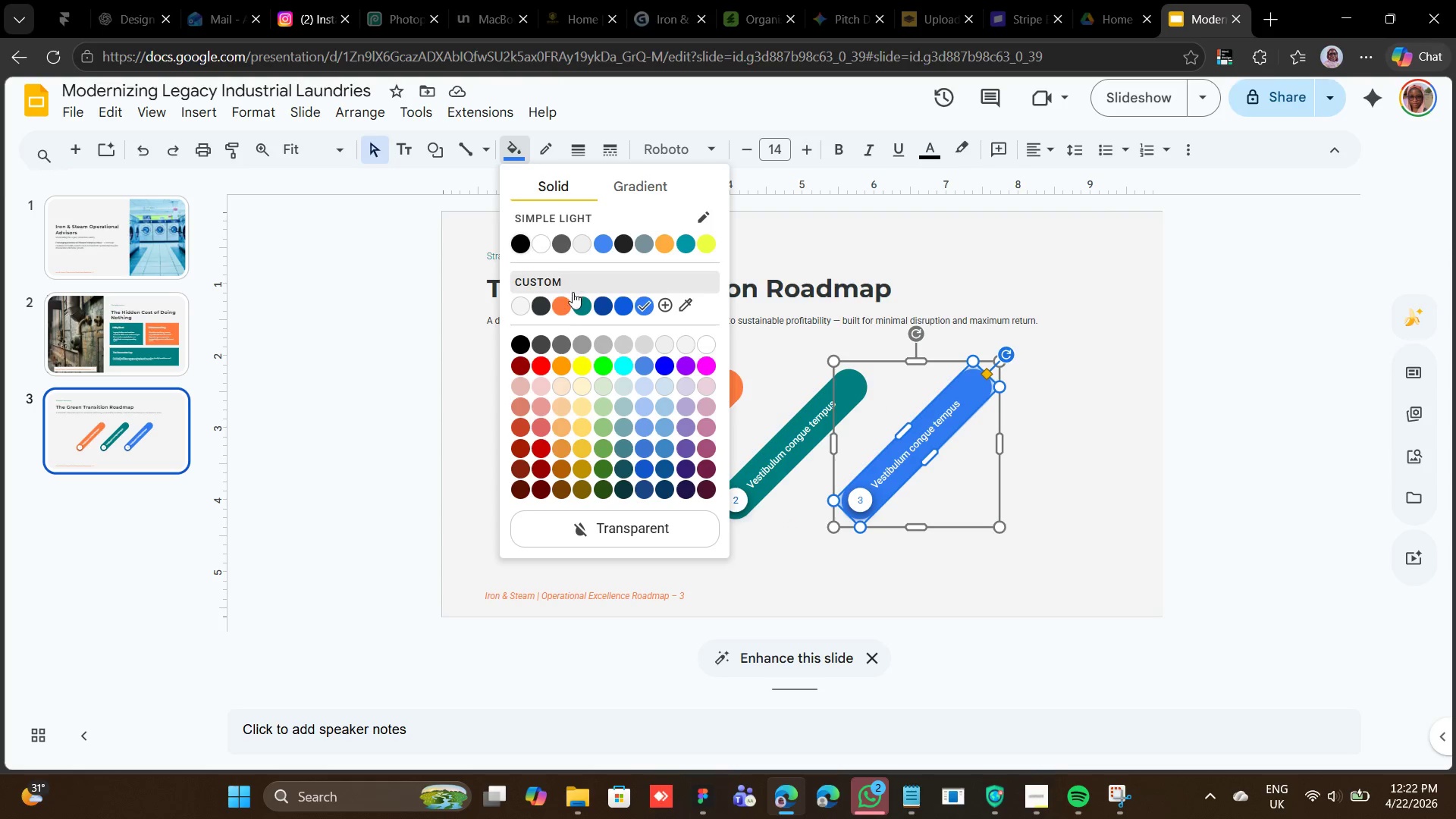 
left_click([567, 298])